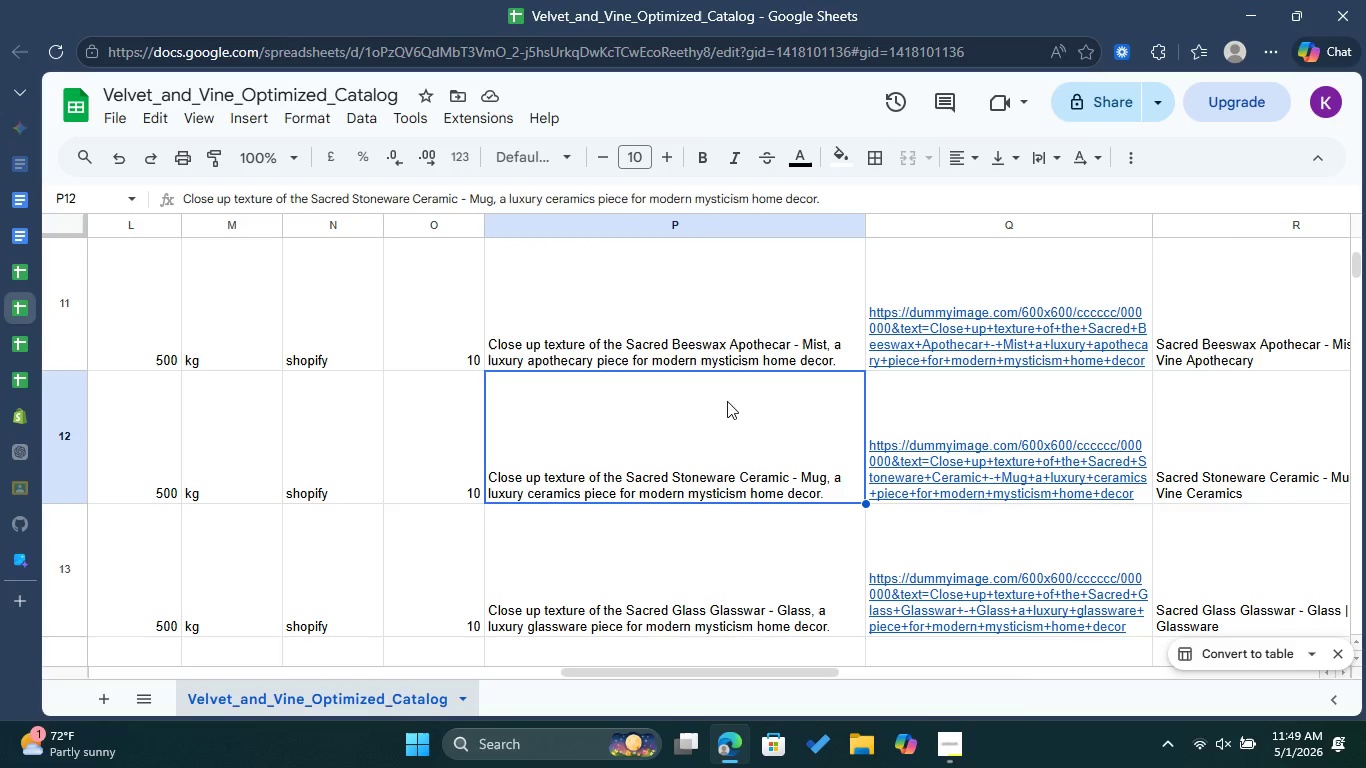 
double_click([668, 310])
 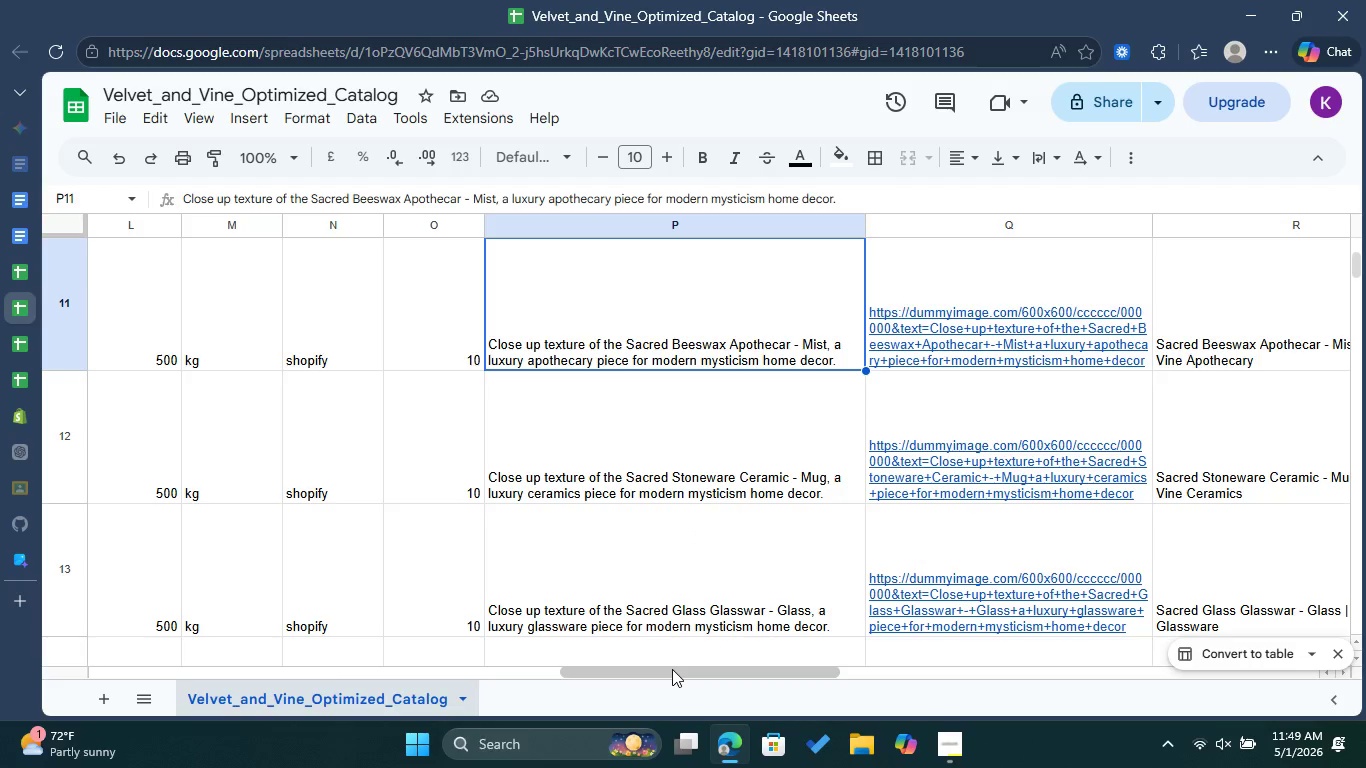 
left_click_drag(start_coordinate=[672, 669], to_coordinate=[809, 674])
 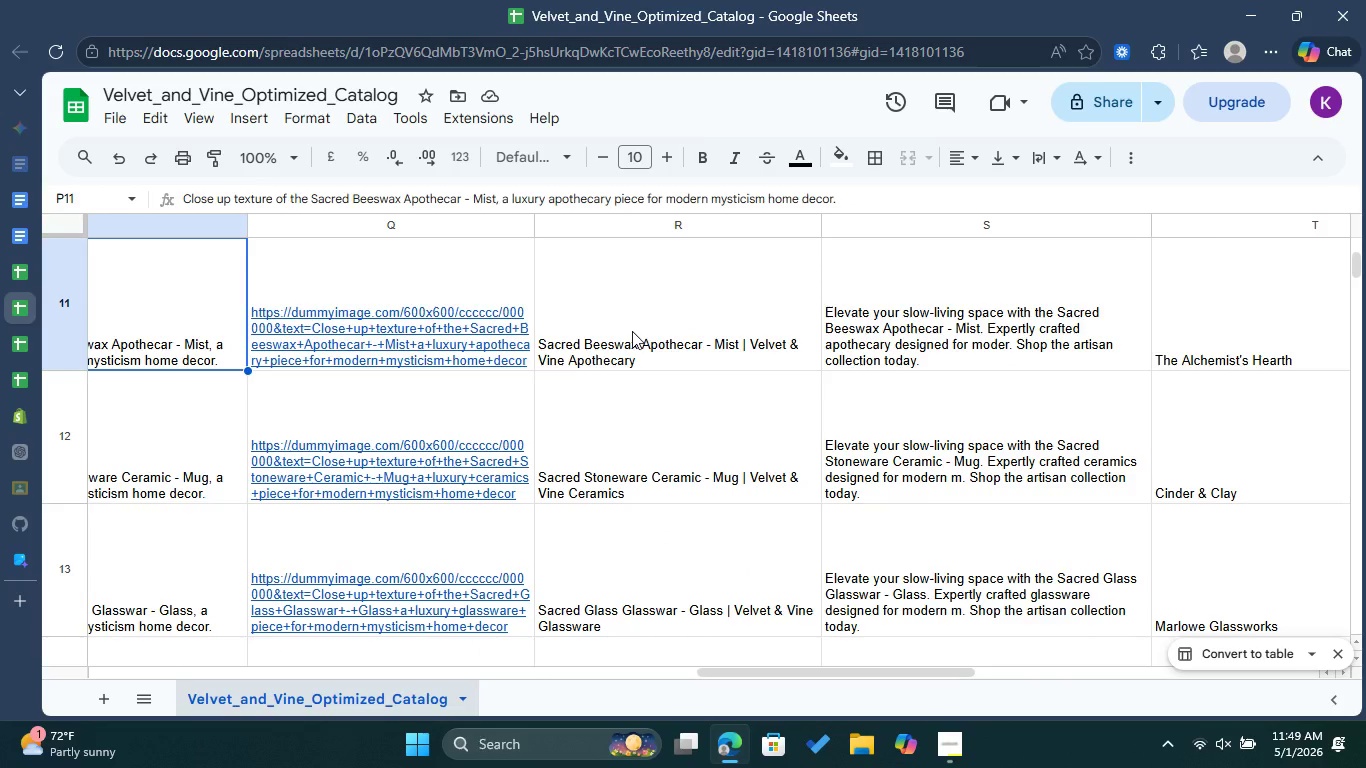 
left_click([632, 331])
 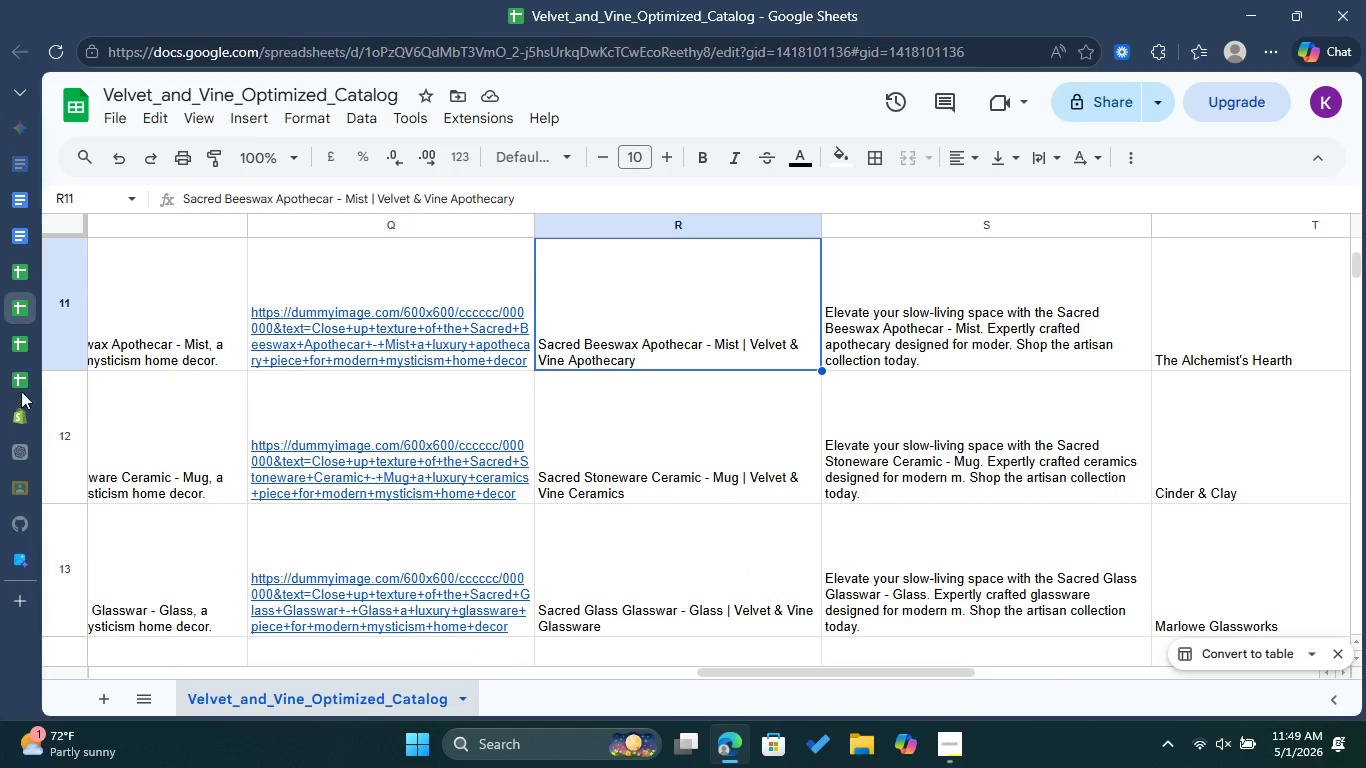 
left_click([17, 423])
 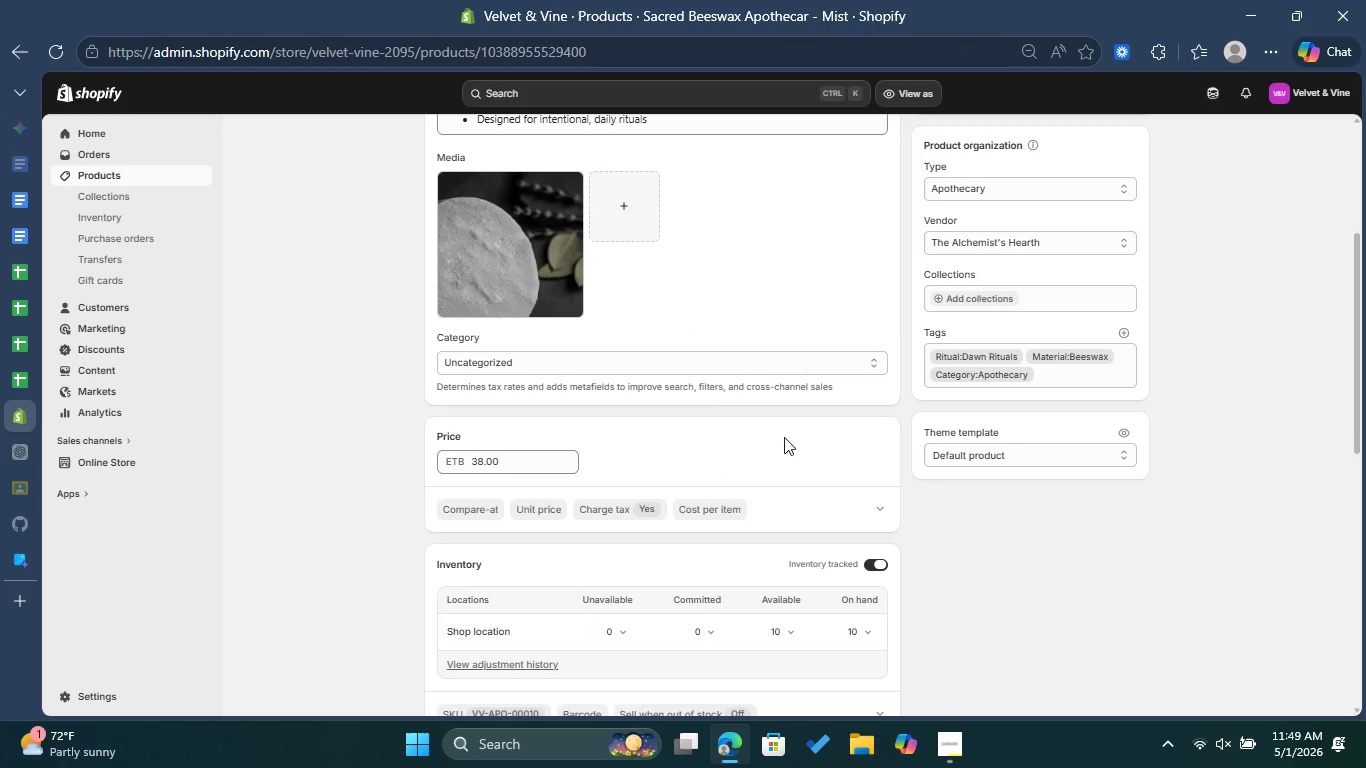 
scroll: coordinate [897, 513], scroll_direction: down, amount: 9.0
 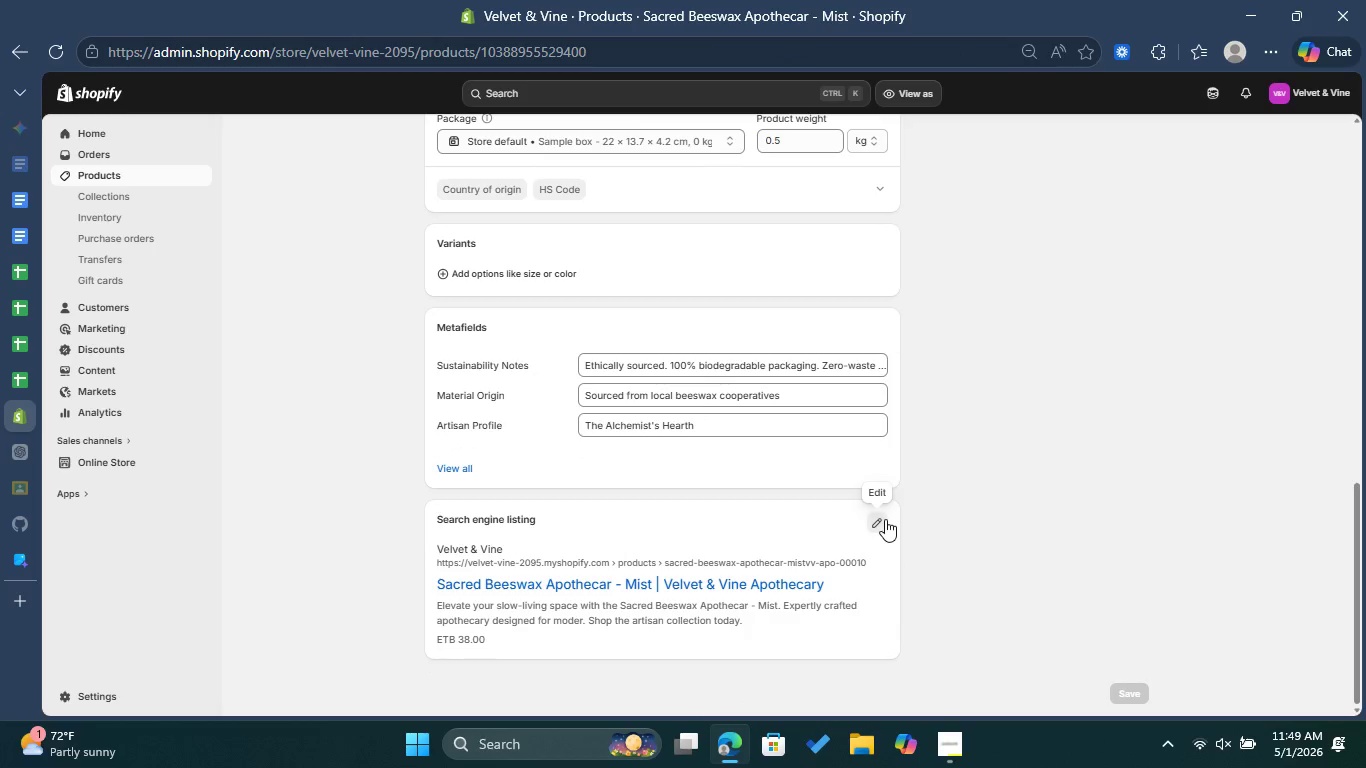 
left_click([885, 519])
 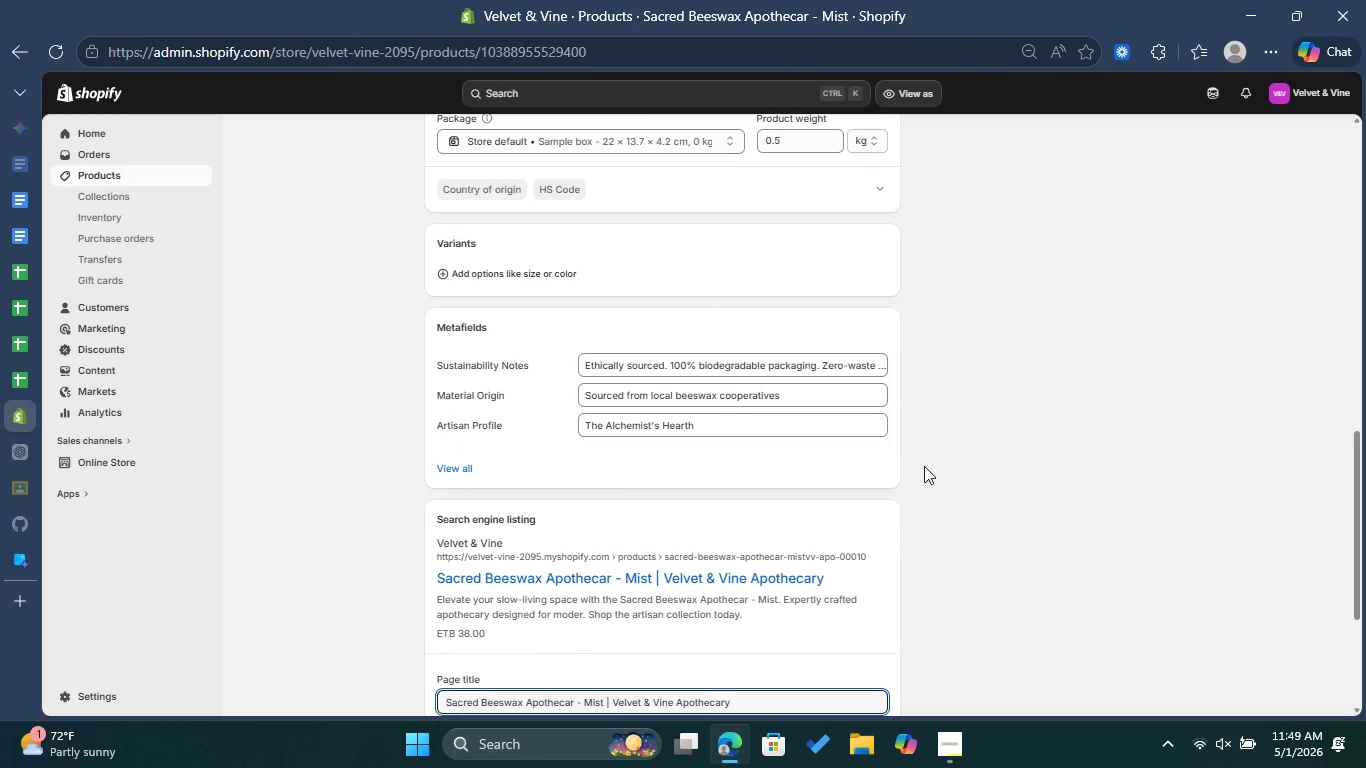 
scroll: coordinate [924, 466], scroll_direction: down, amount: 2.0
 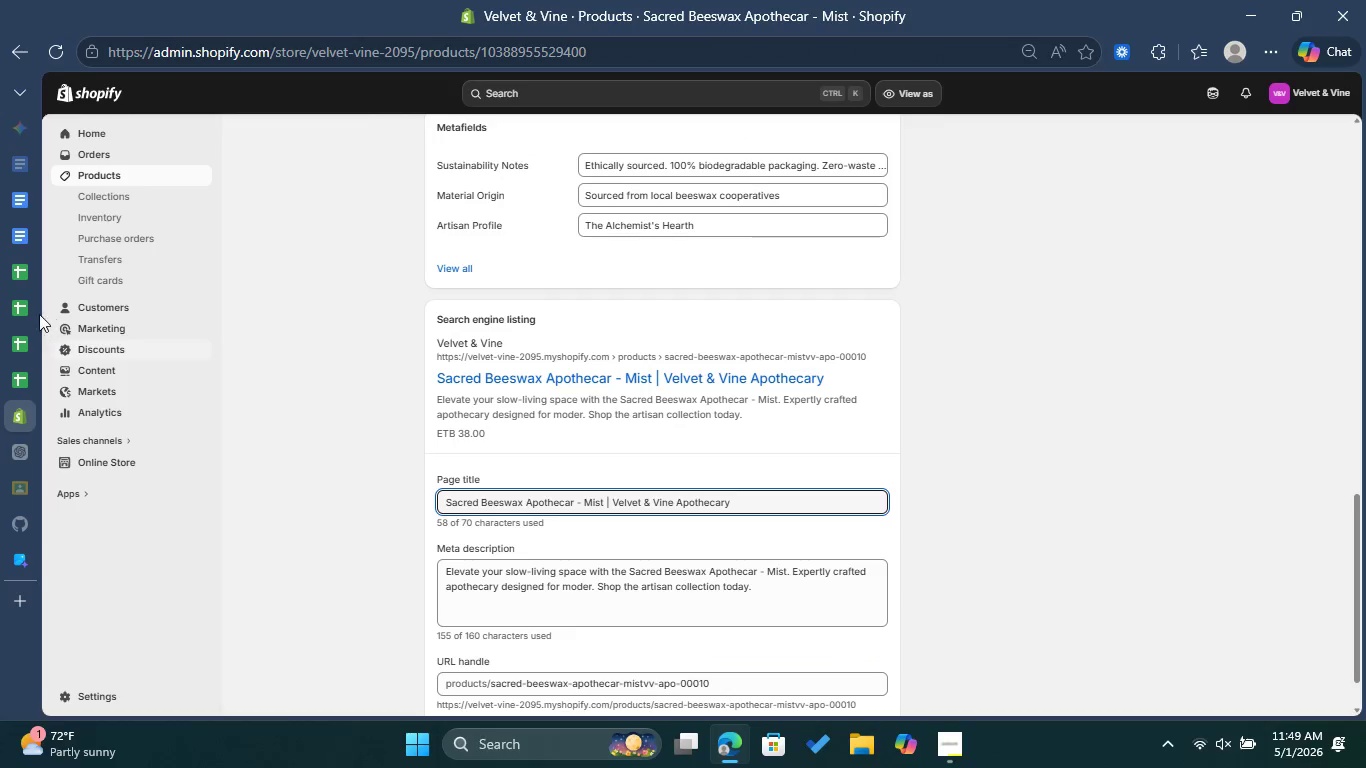 
left_click([33, 313])
 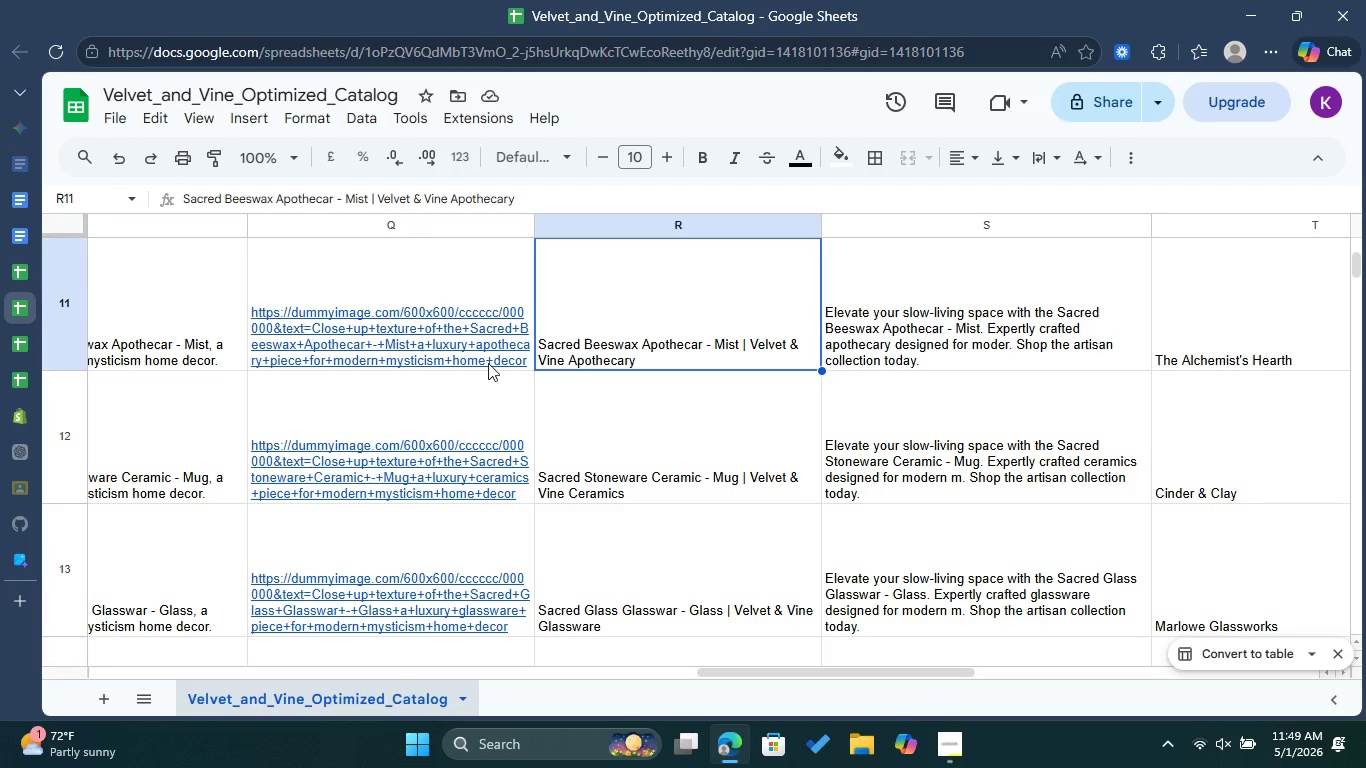 
left_click([21, 417])
 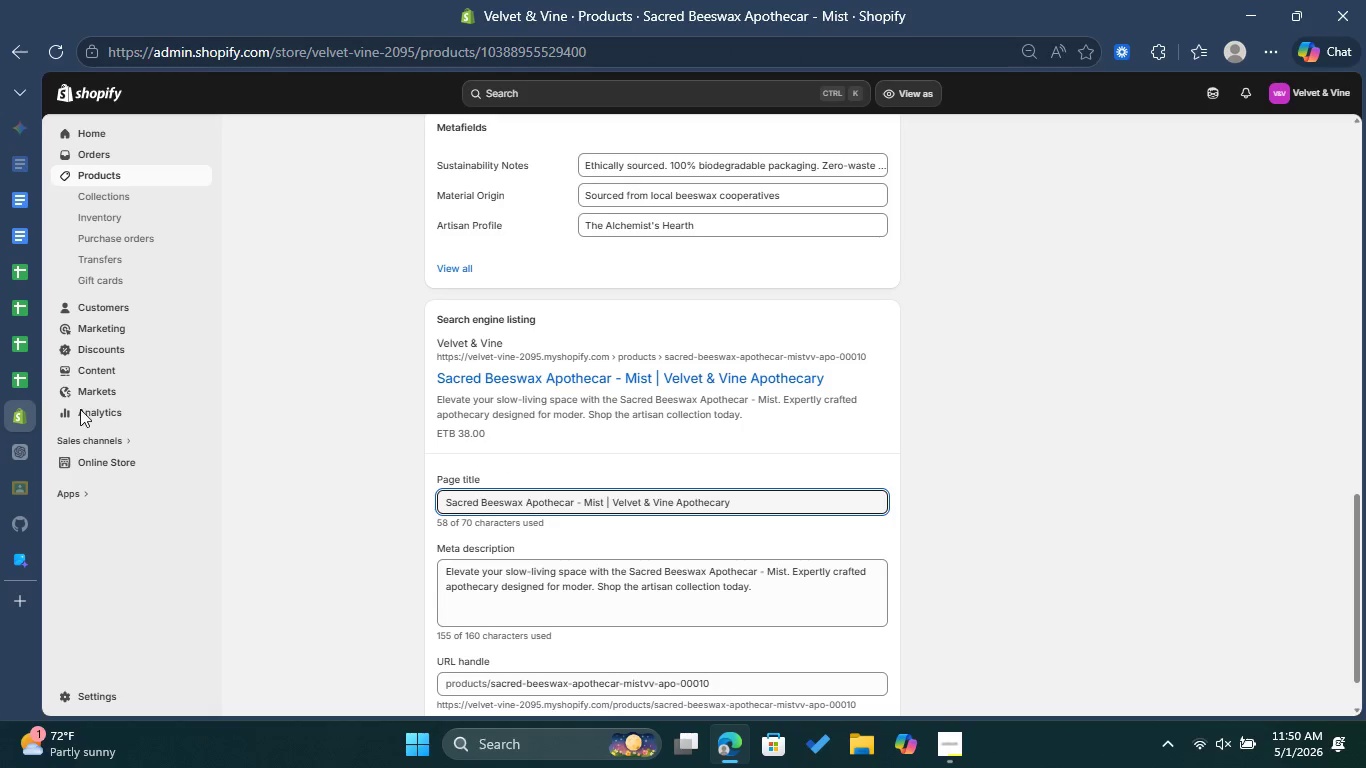 
left_click([16, 318])
 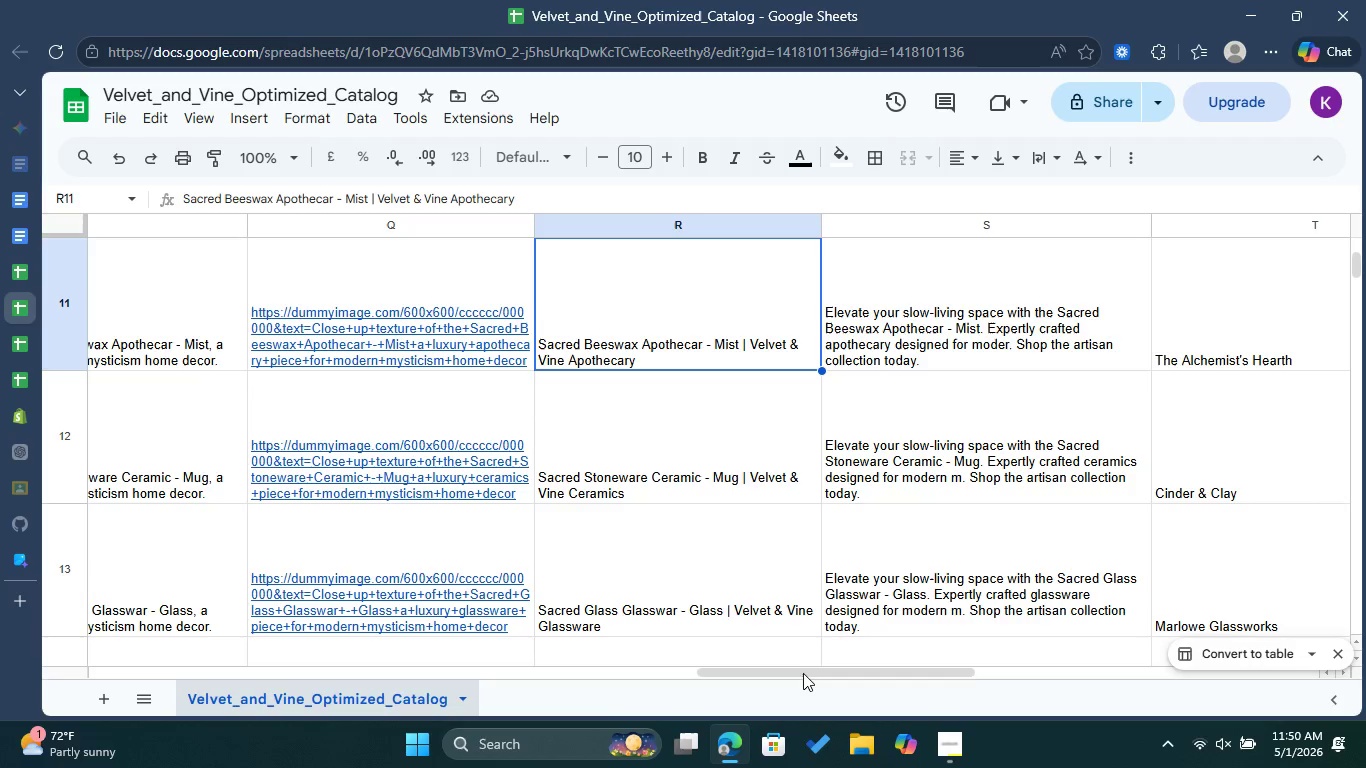 
left_click_drag(start_coordinate=[802, 675], to_coordinate=[971, 687])
 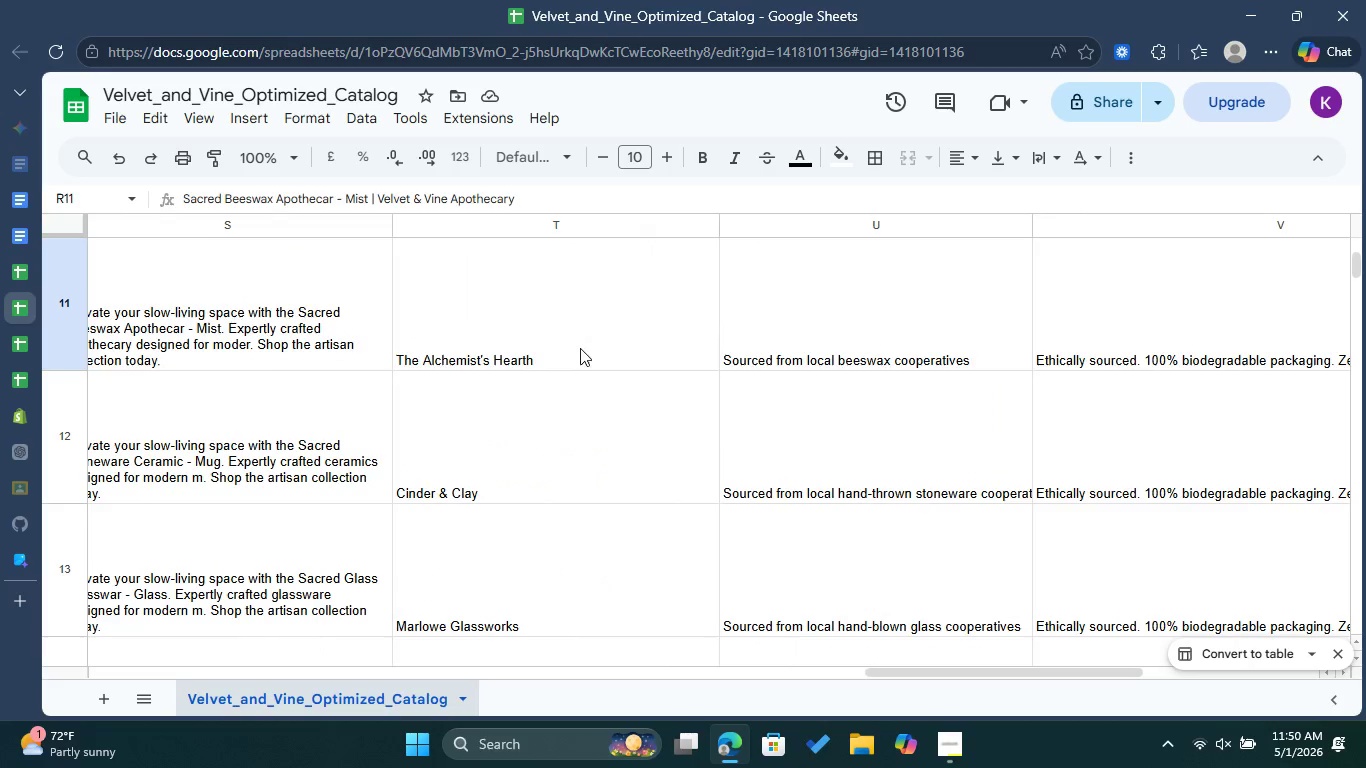 
left_click([564, 329])
 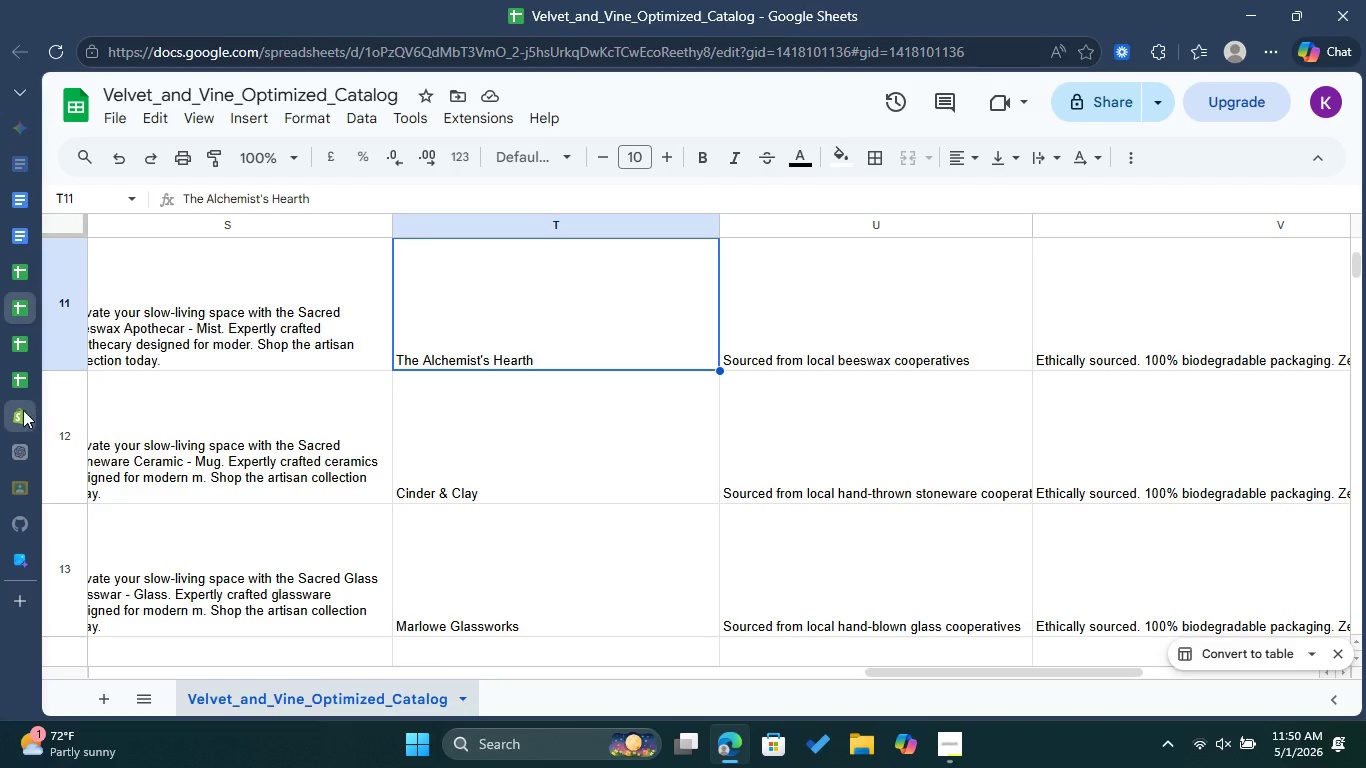 
left_click([23, 410])
 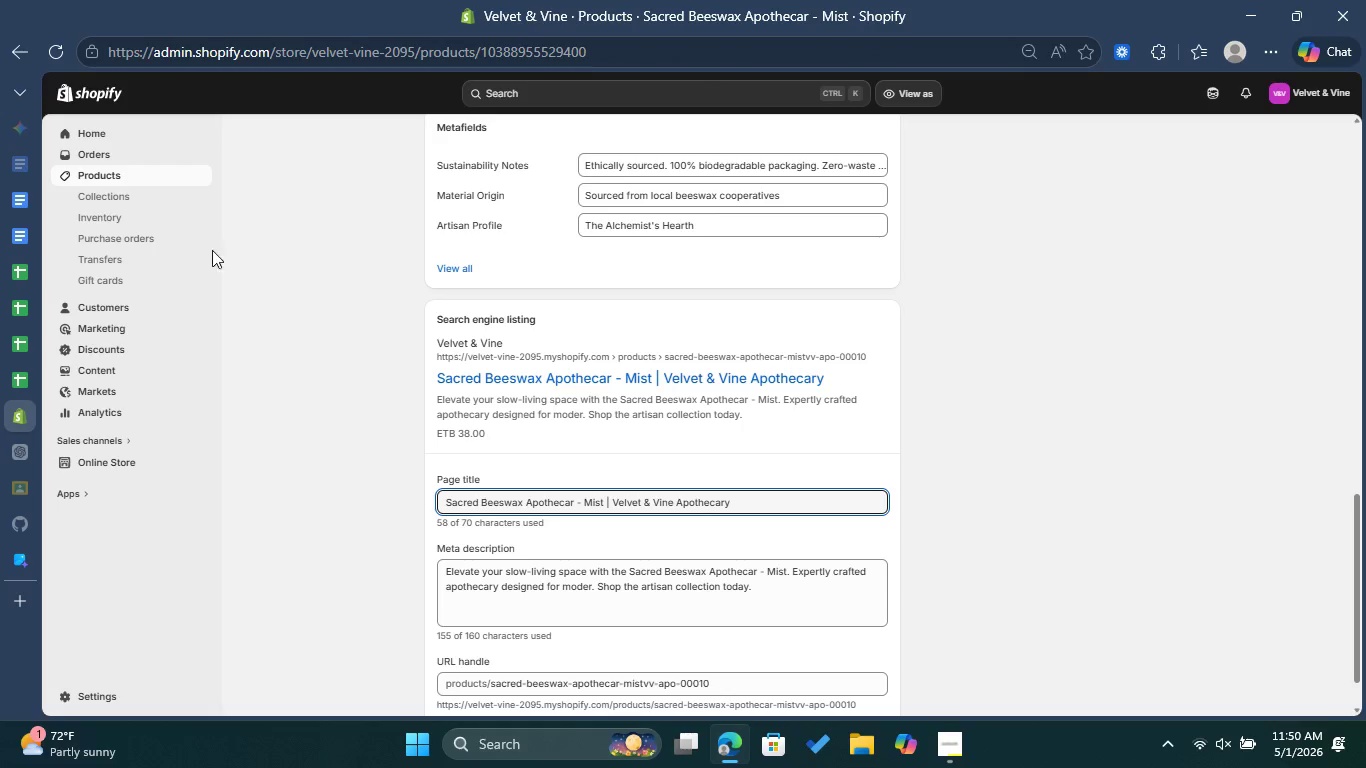 
left_click([22, 315])
 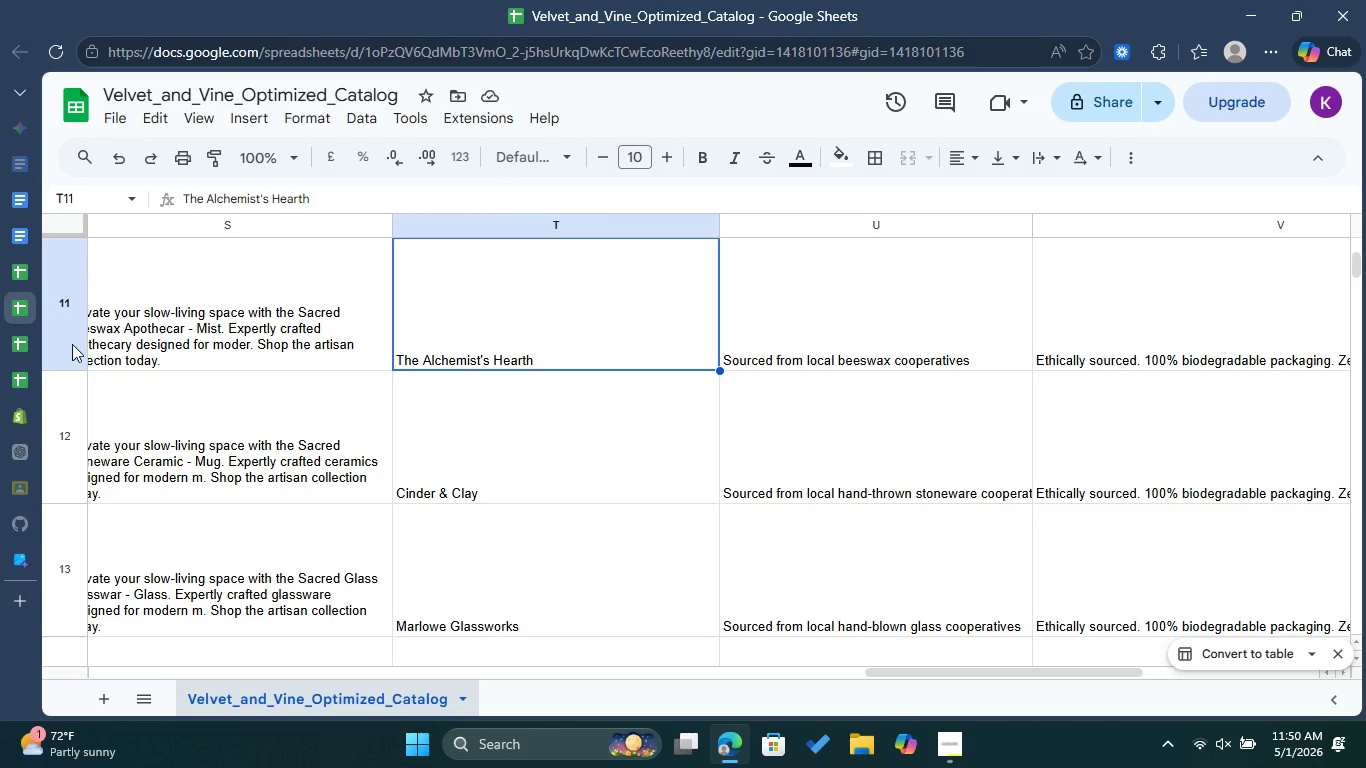 
left_click([14, 411])
 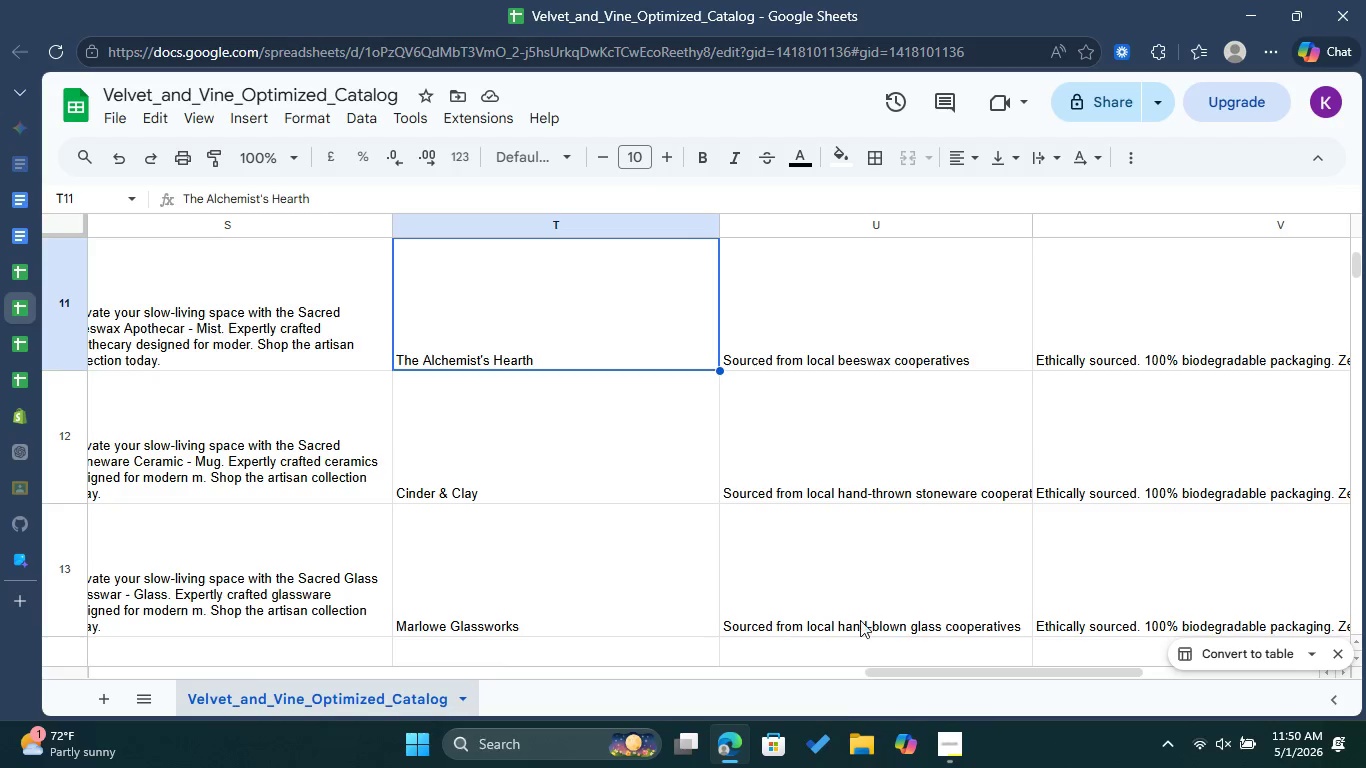 
left_click_drag(start_coordinate=[929, 672], to_coordinate=[1014, 672])
 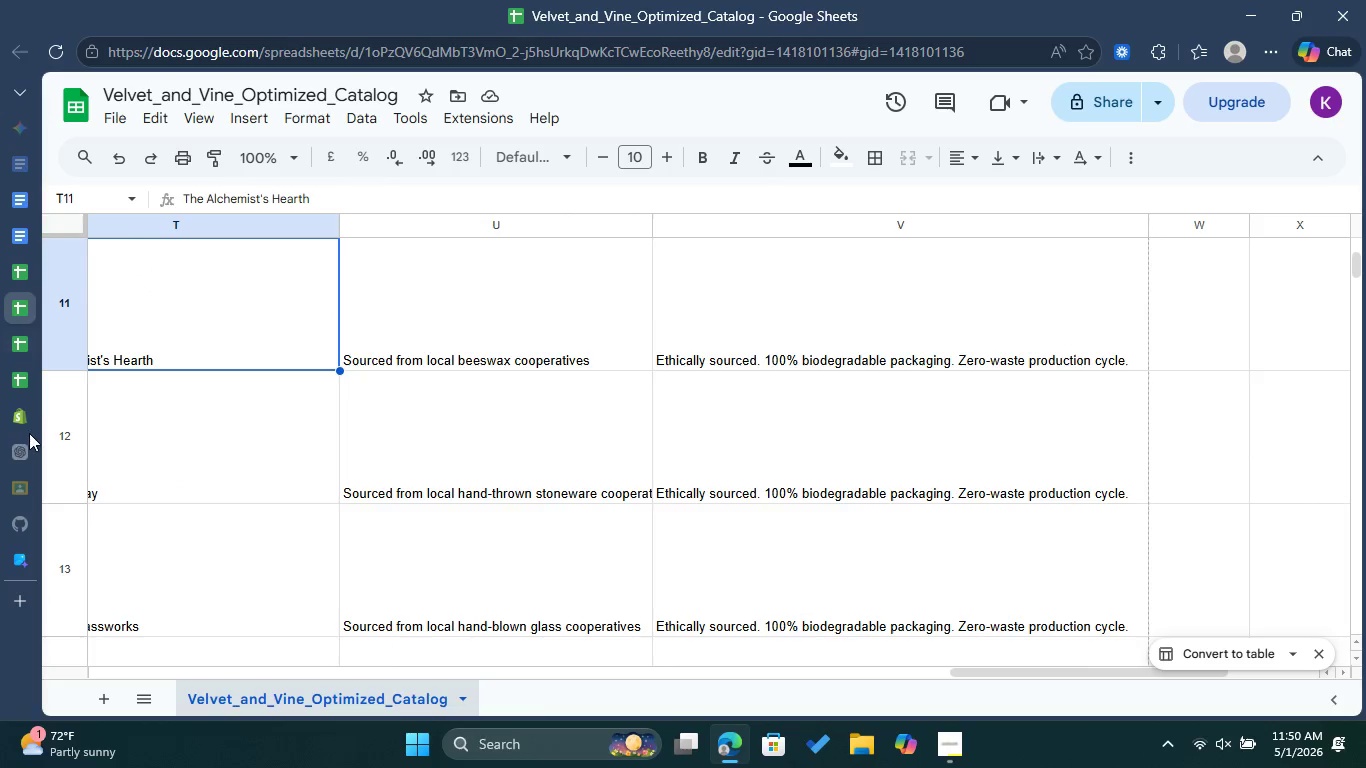 
left_click([29, 424])
 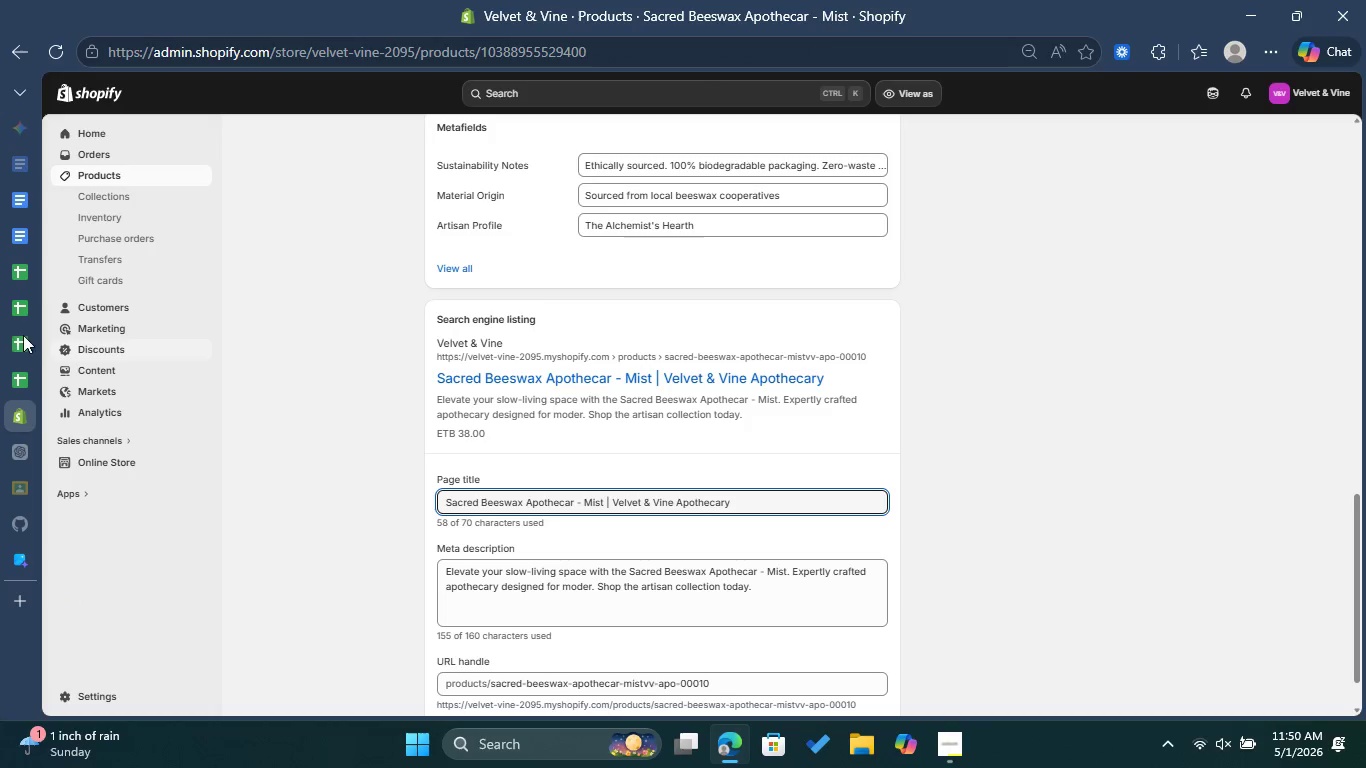 
left_click([14, 311])
 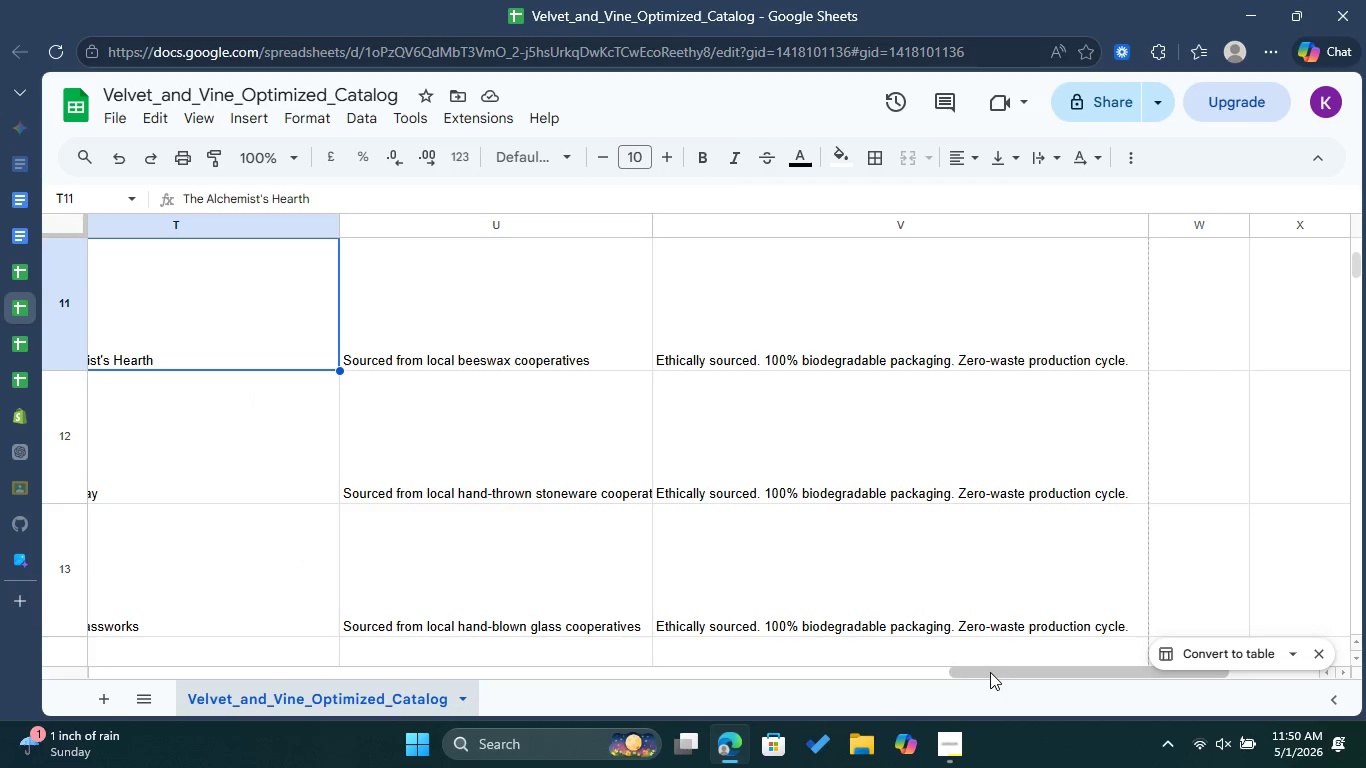 
left_click_drag(start_coordinate=[990, 672], to_coordinate=[112, 658])
 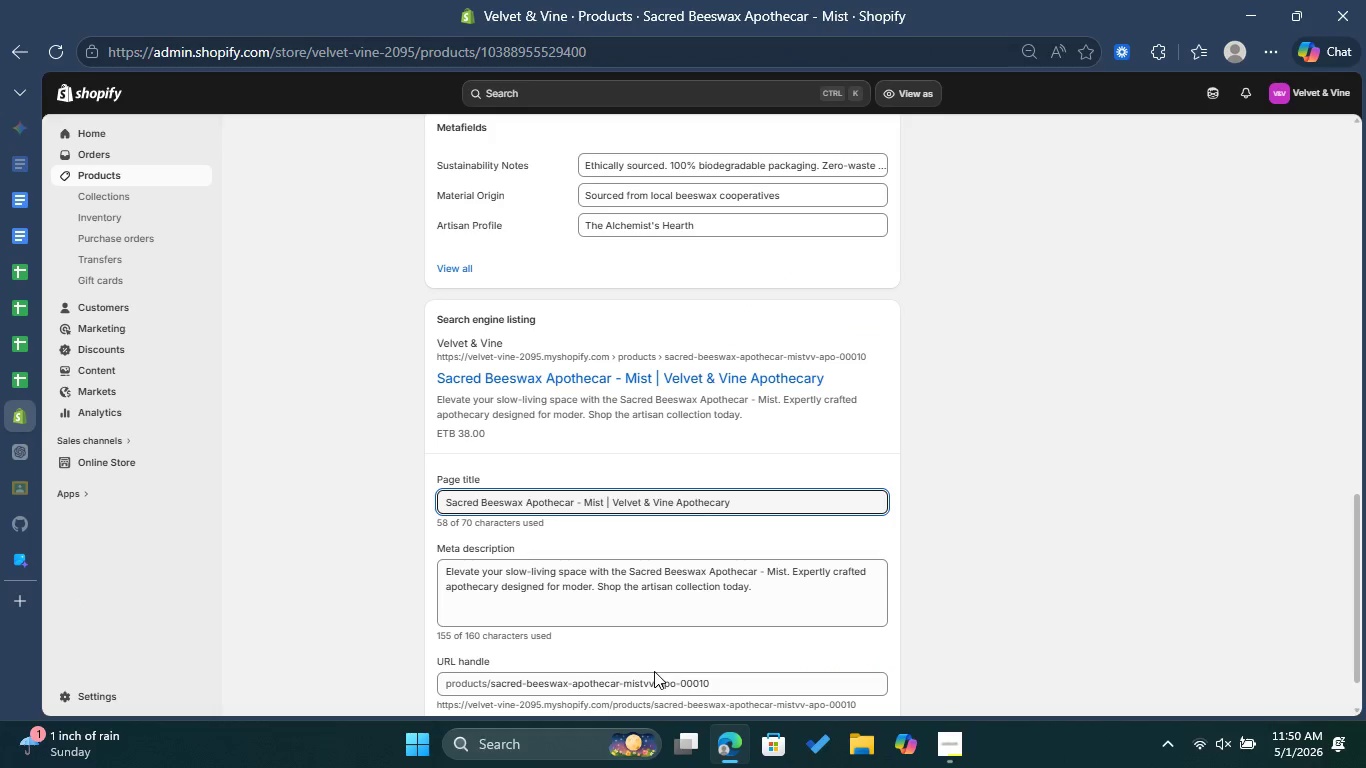 
scroll: coordinate [914, 633], scroll_direction: down, amount: 2.0
 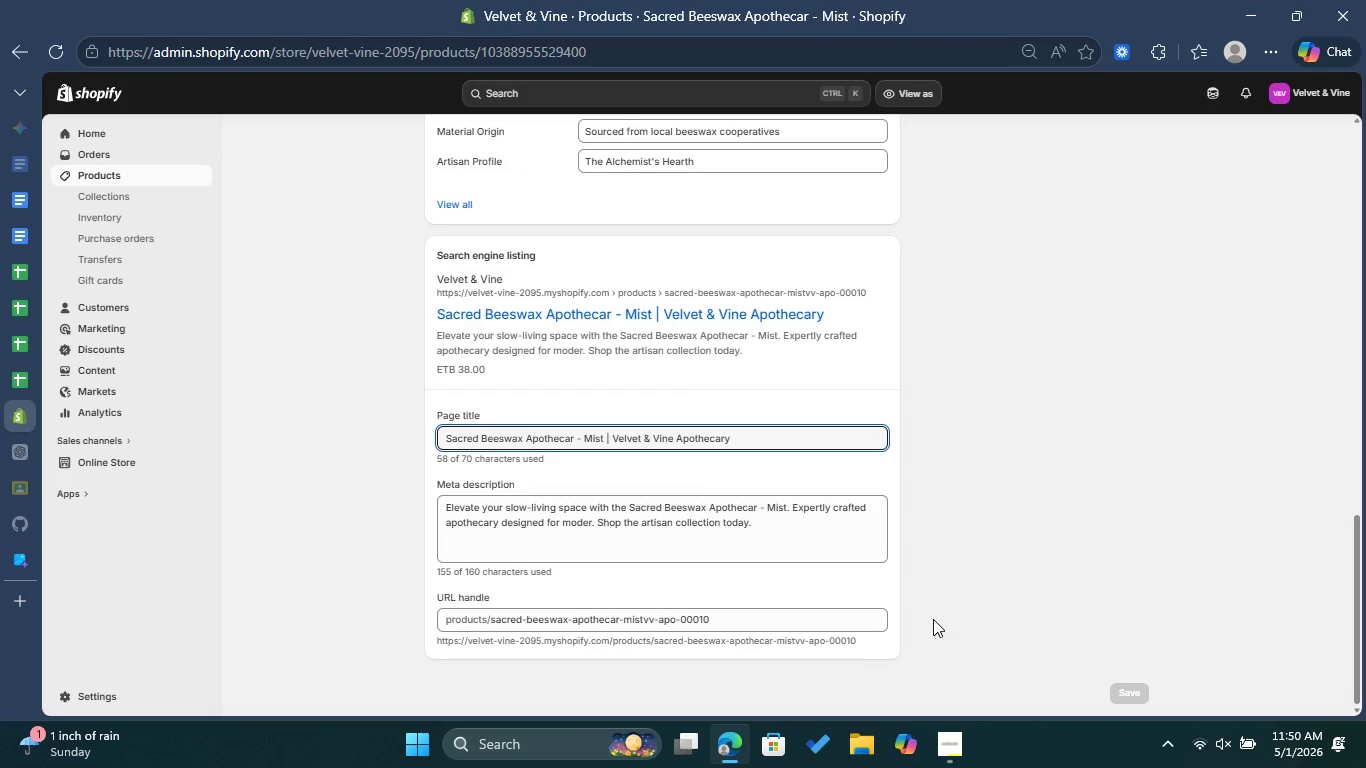 
scroll: coordinate [956, 592], scroll_direction: up, amount: 11.0
 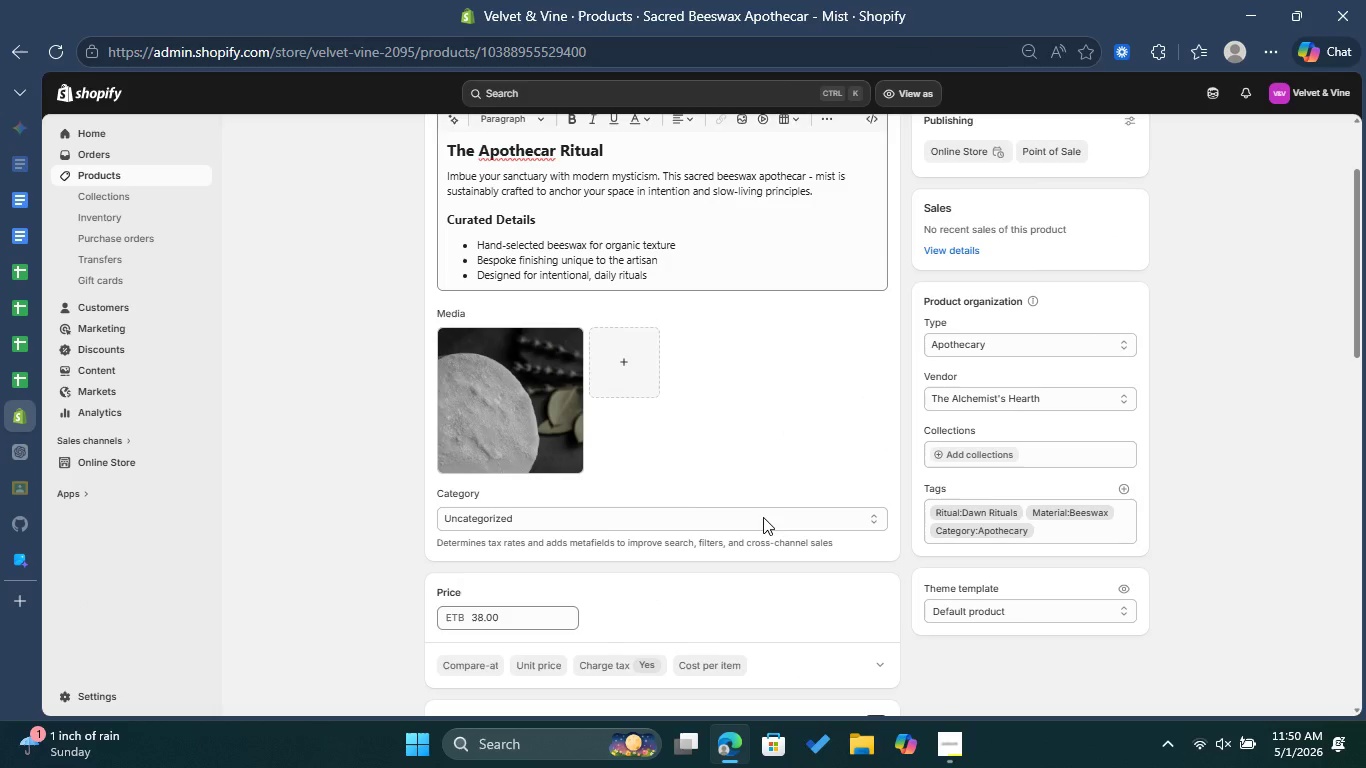 
left_click([740, 524])
 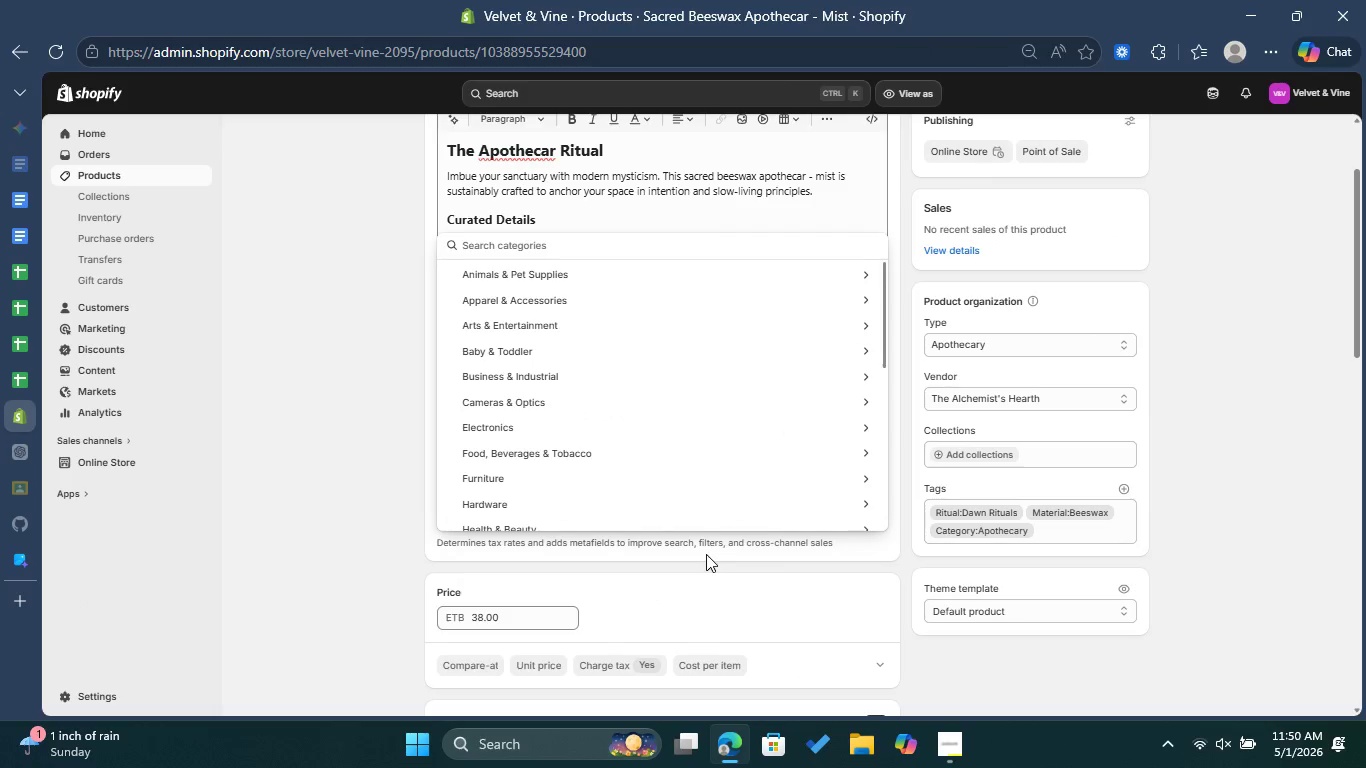 
left_click([295, 462])
 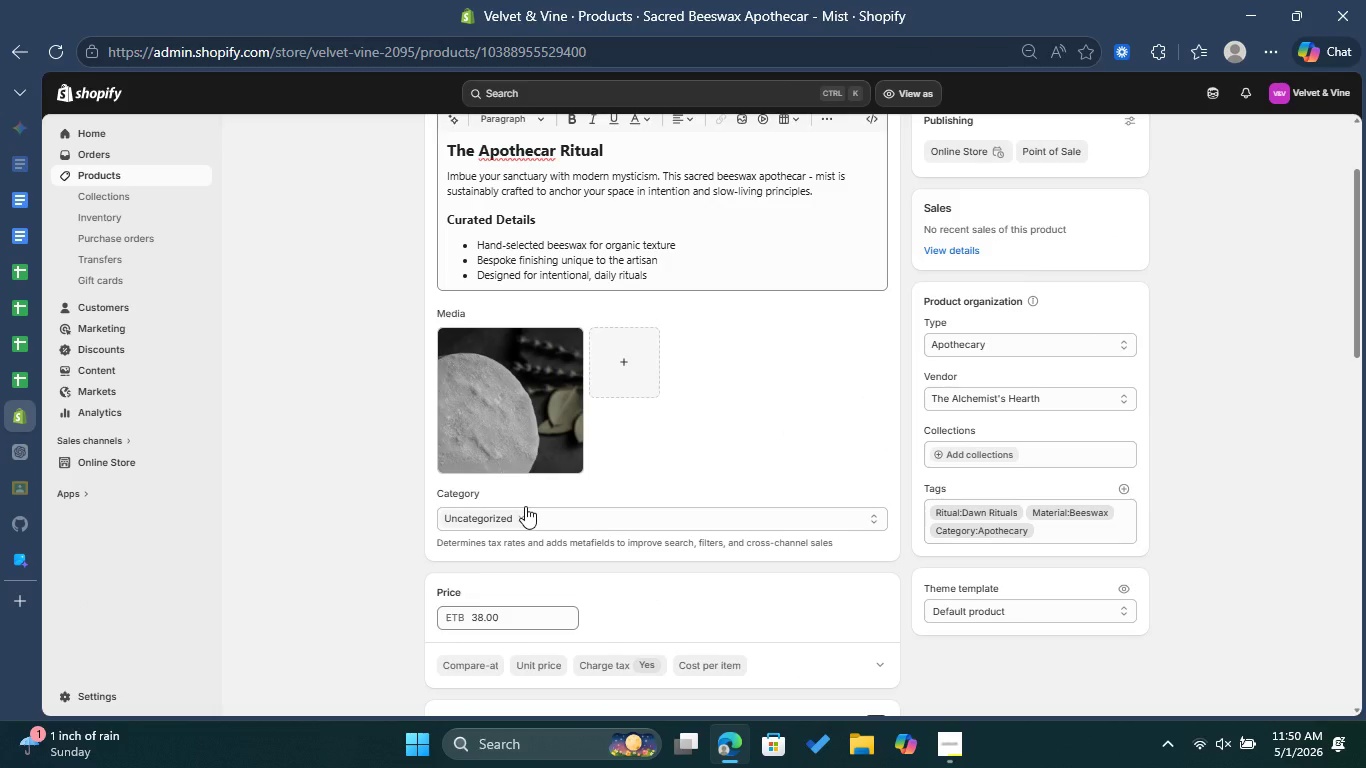 
left_click([522, 514])
 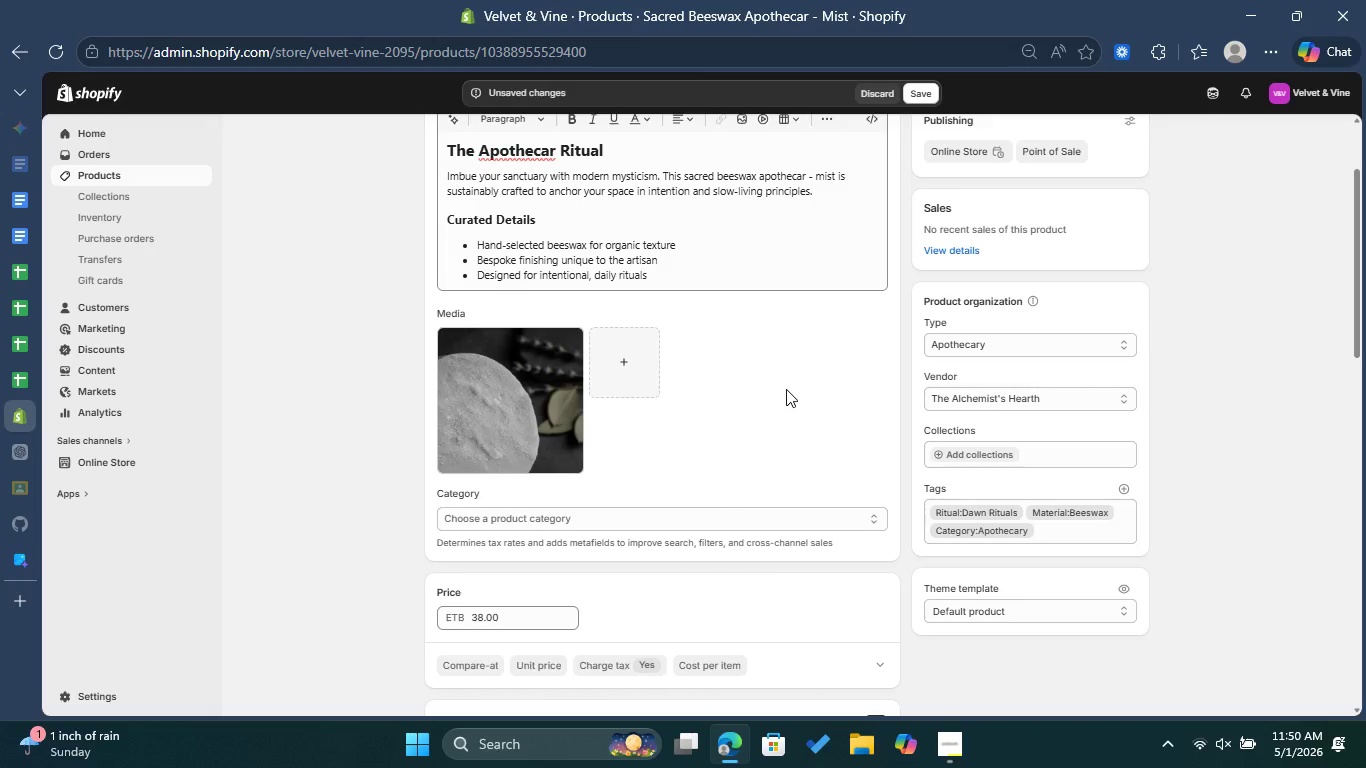 
left_click([542, 427])
 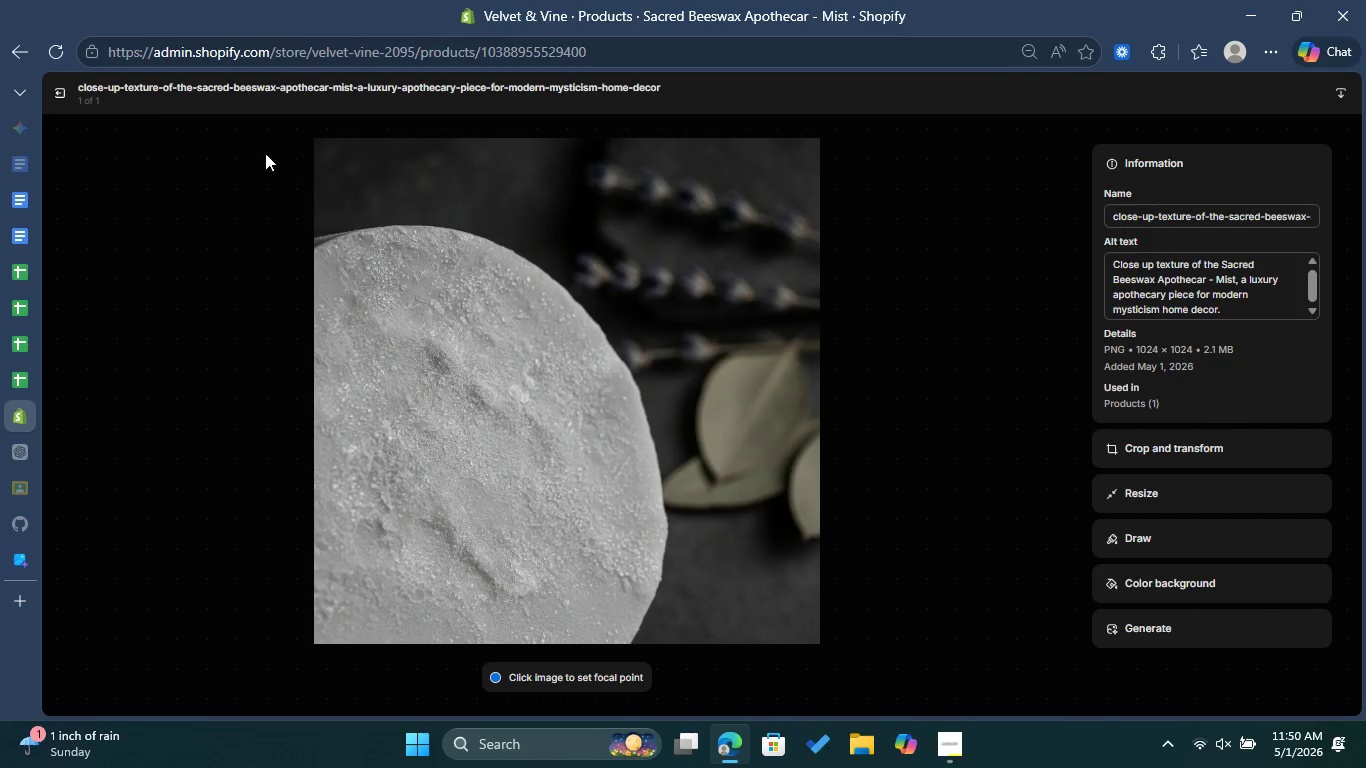 
left_click([61, 104])
 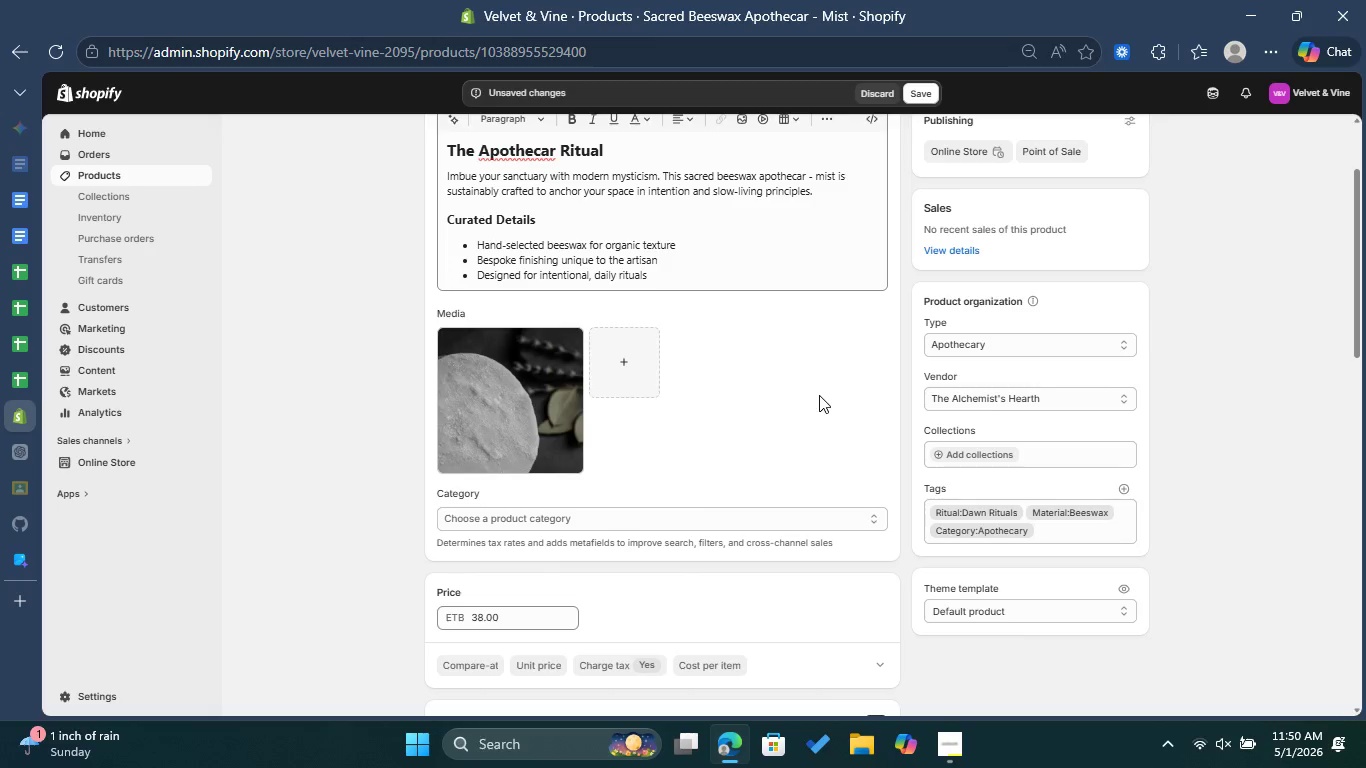 
left_click([672, 525])
 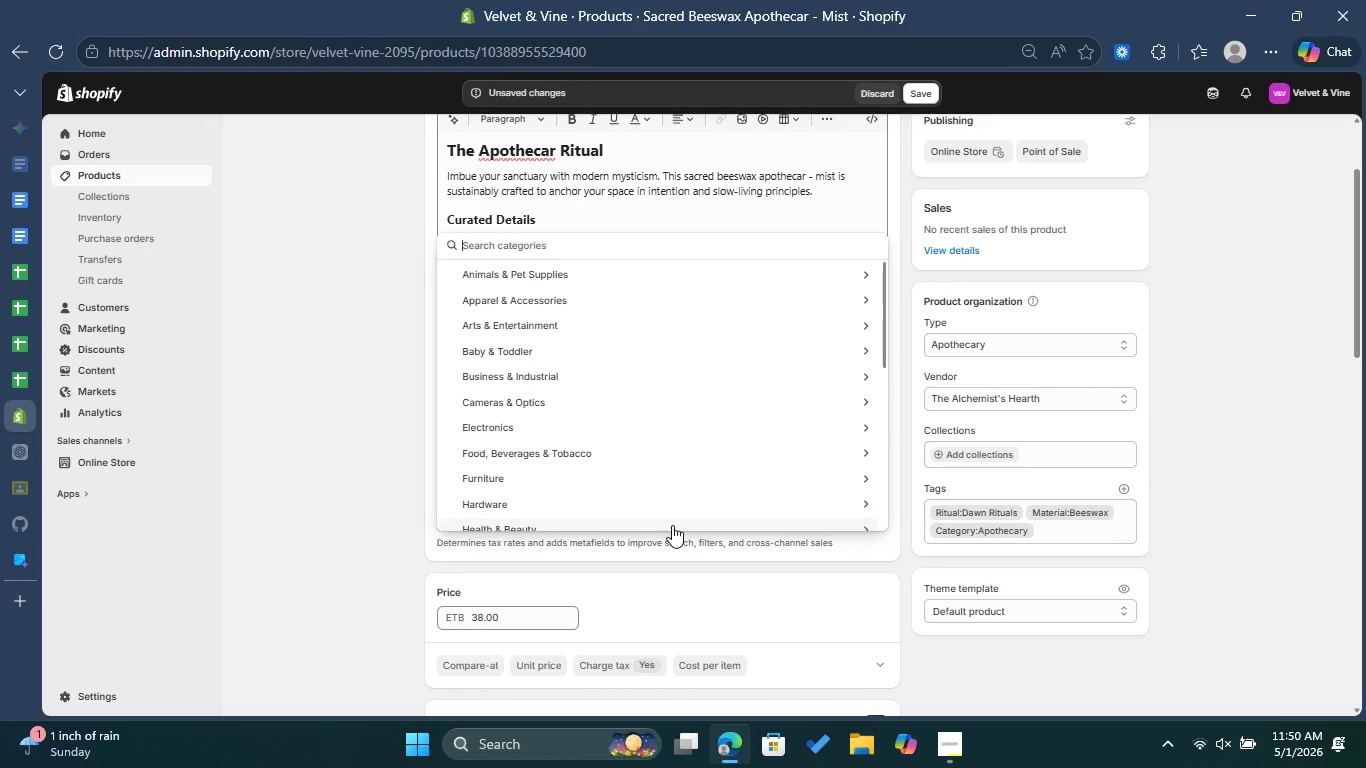 
type(Apo)
 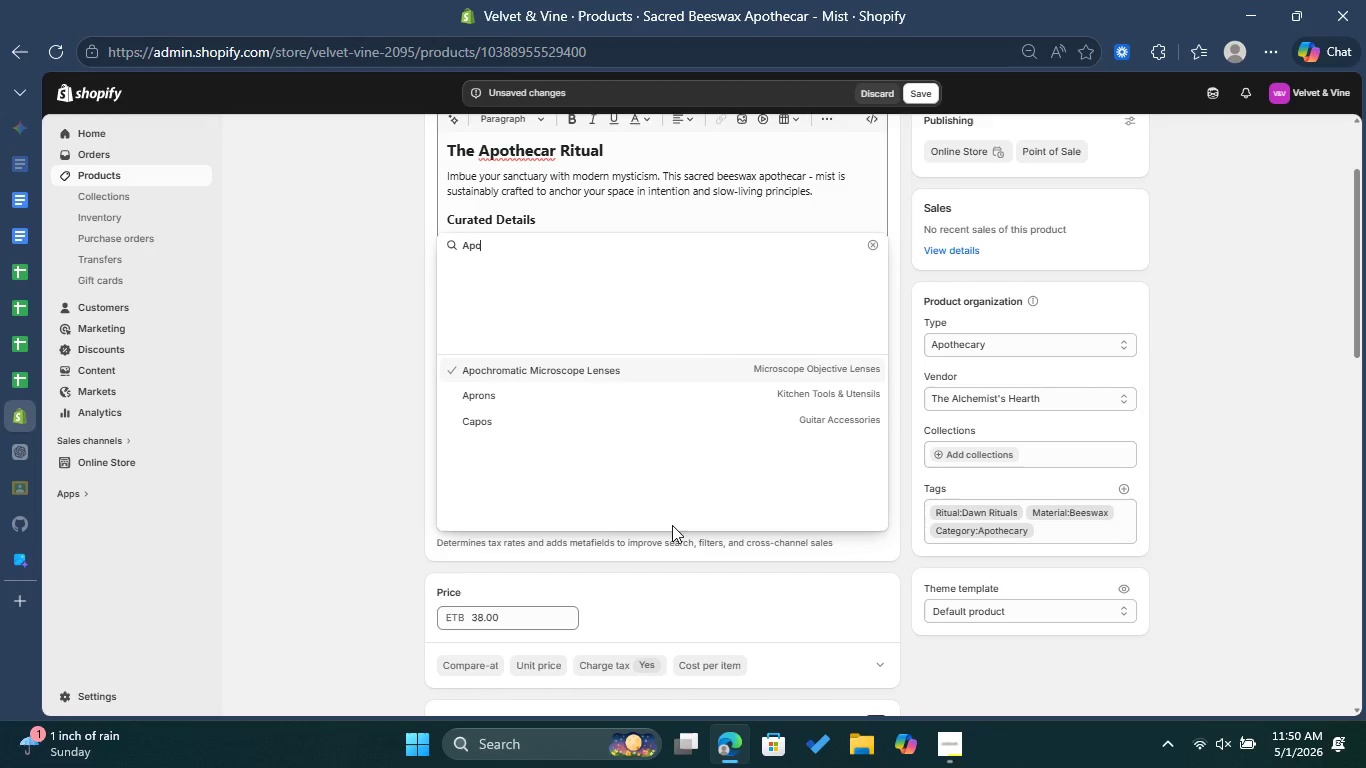 
wait(8.47)
 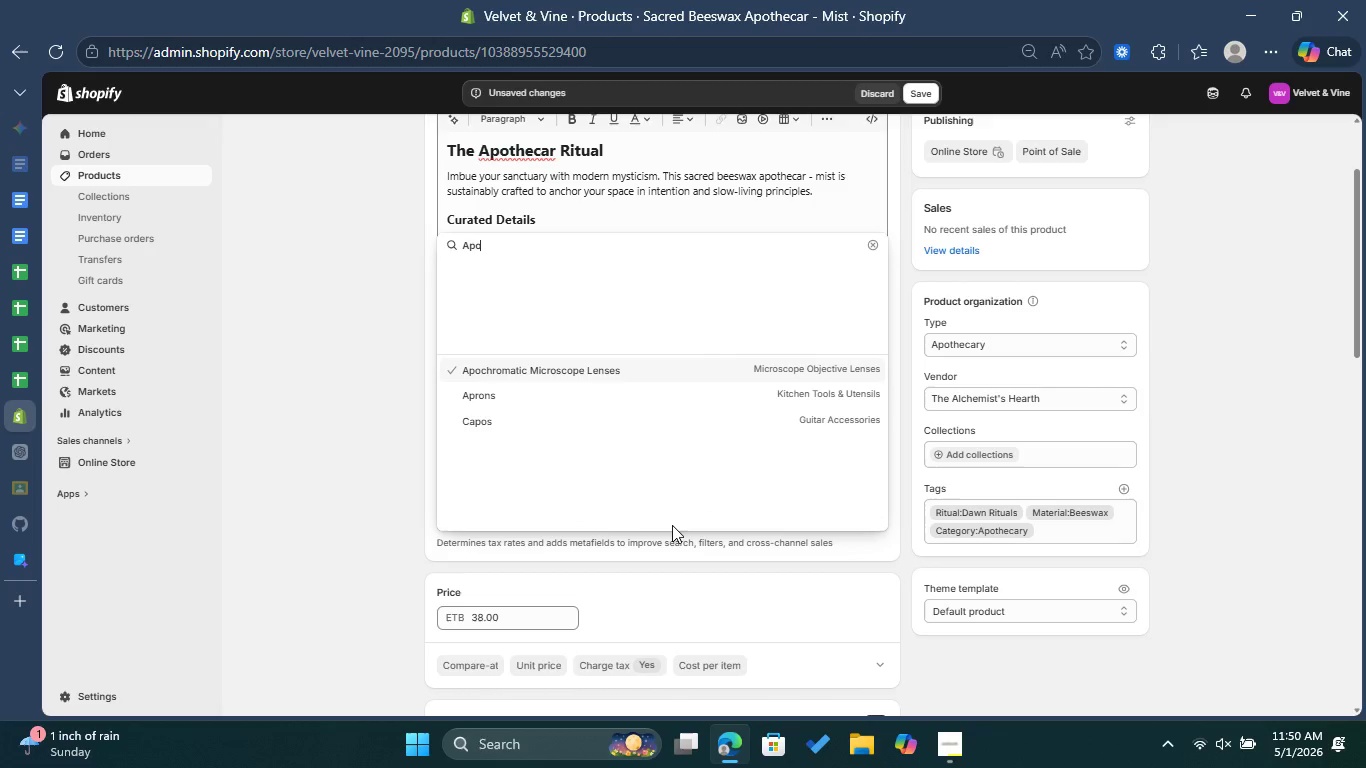 
type(thecary)
 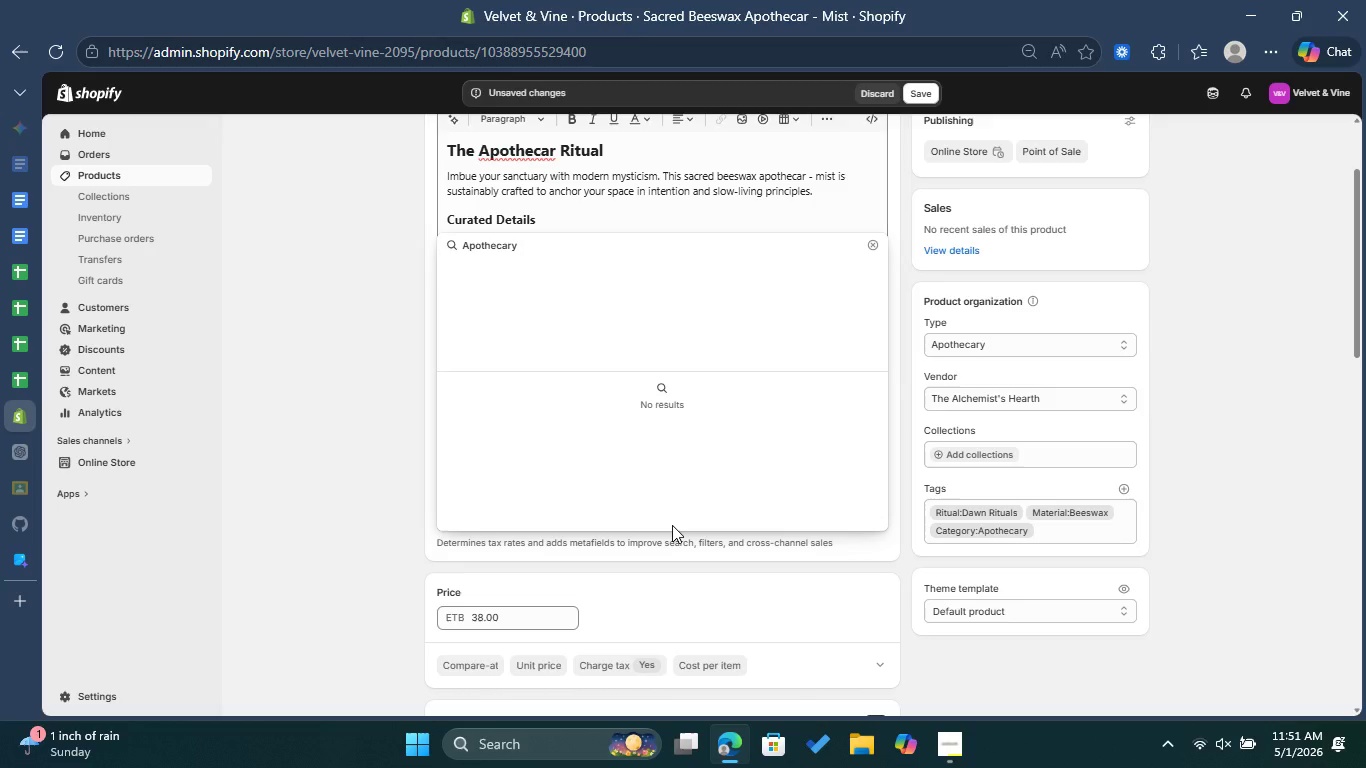 
wait(14.22)
 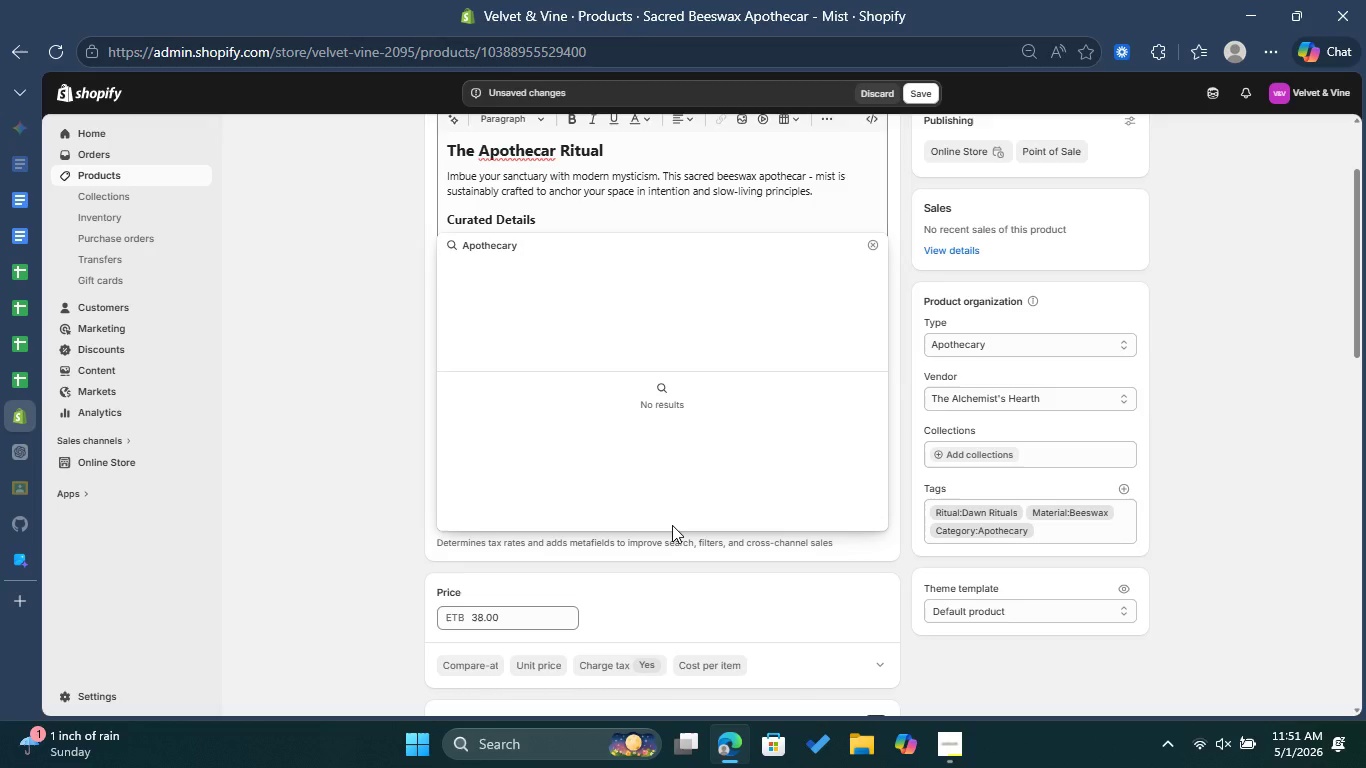 
hold_key(key=Backspace, duration=0.83)
 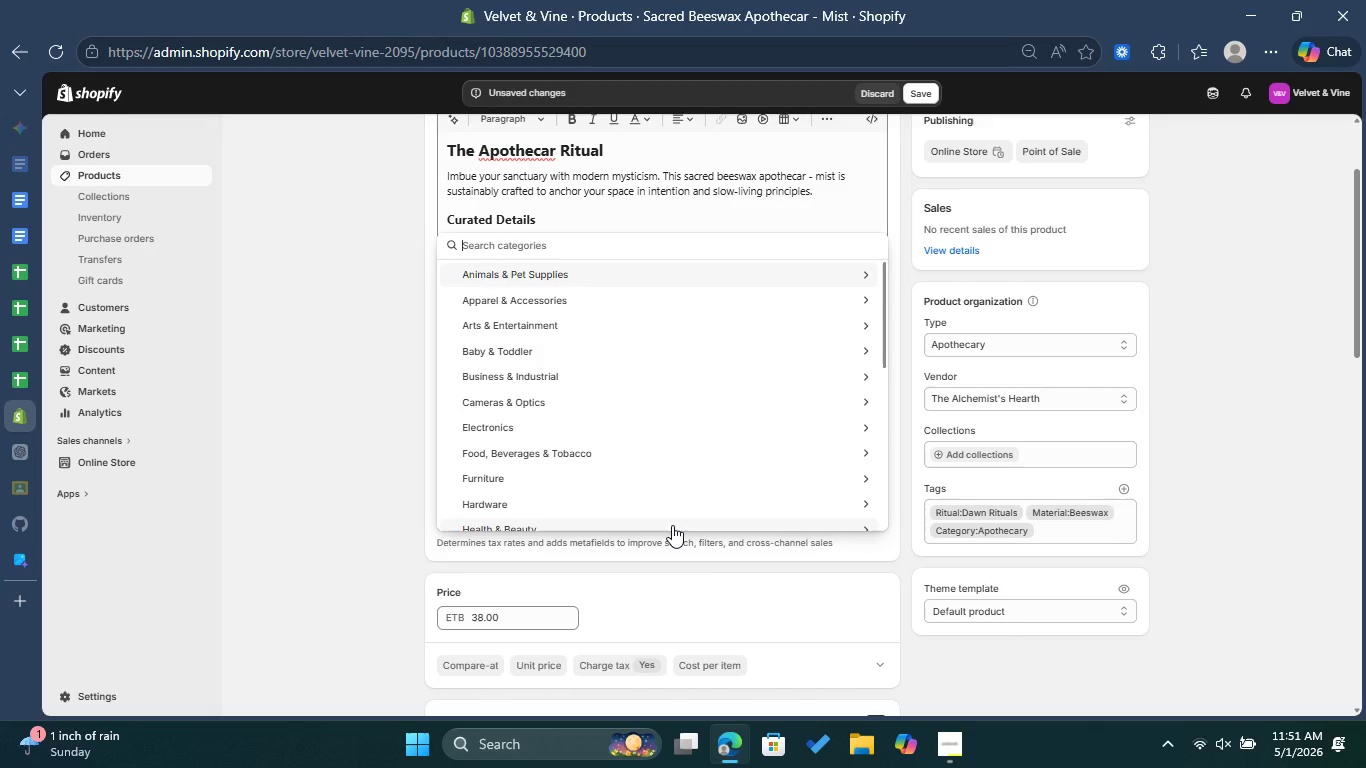 
wait(8.14)
 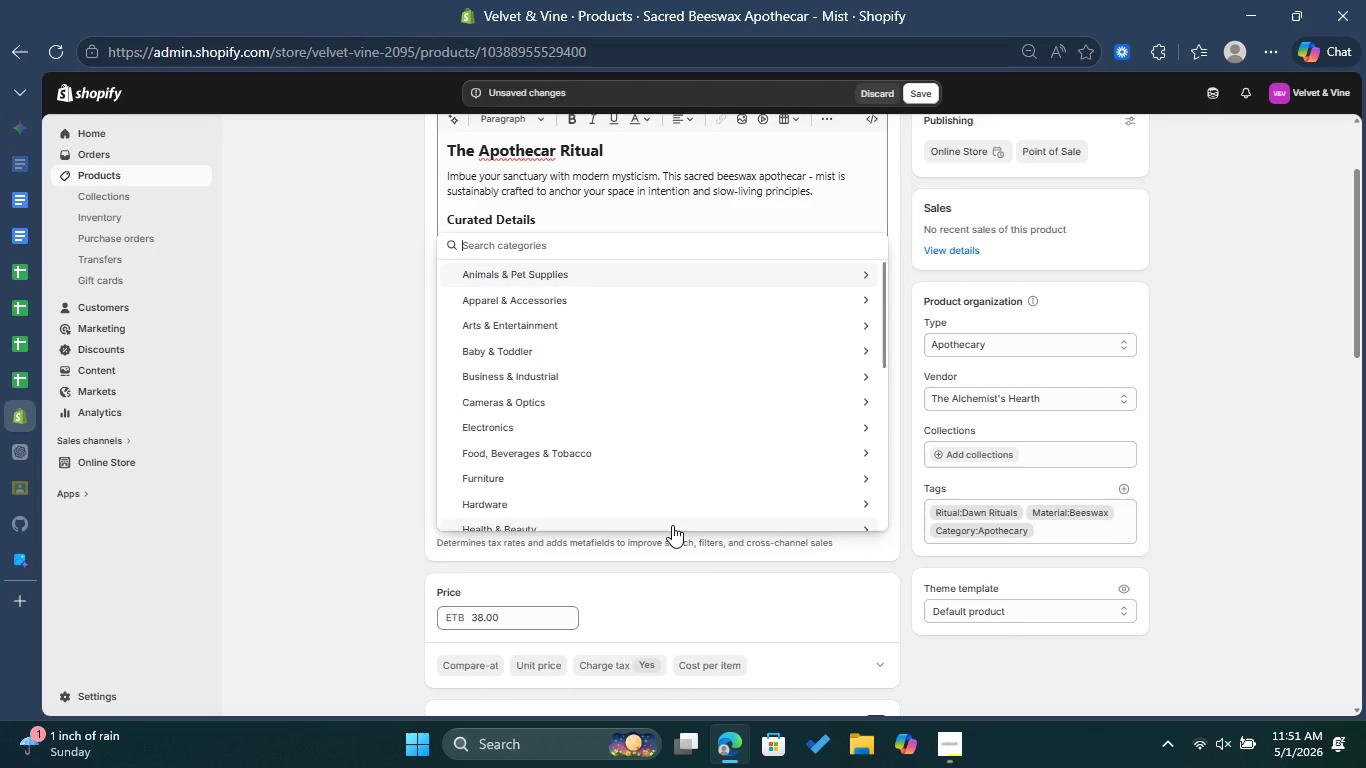 
type(home)
 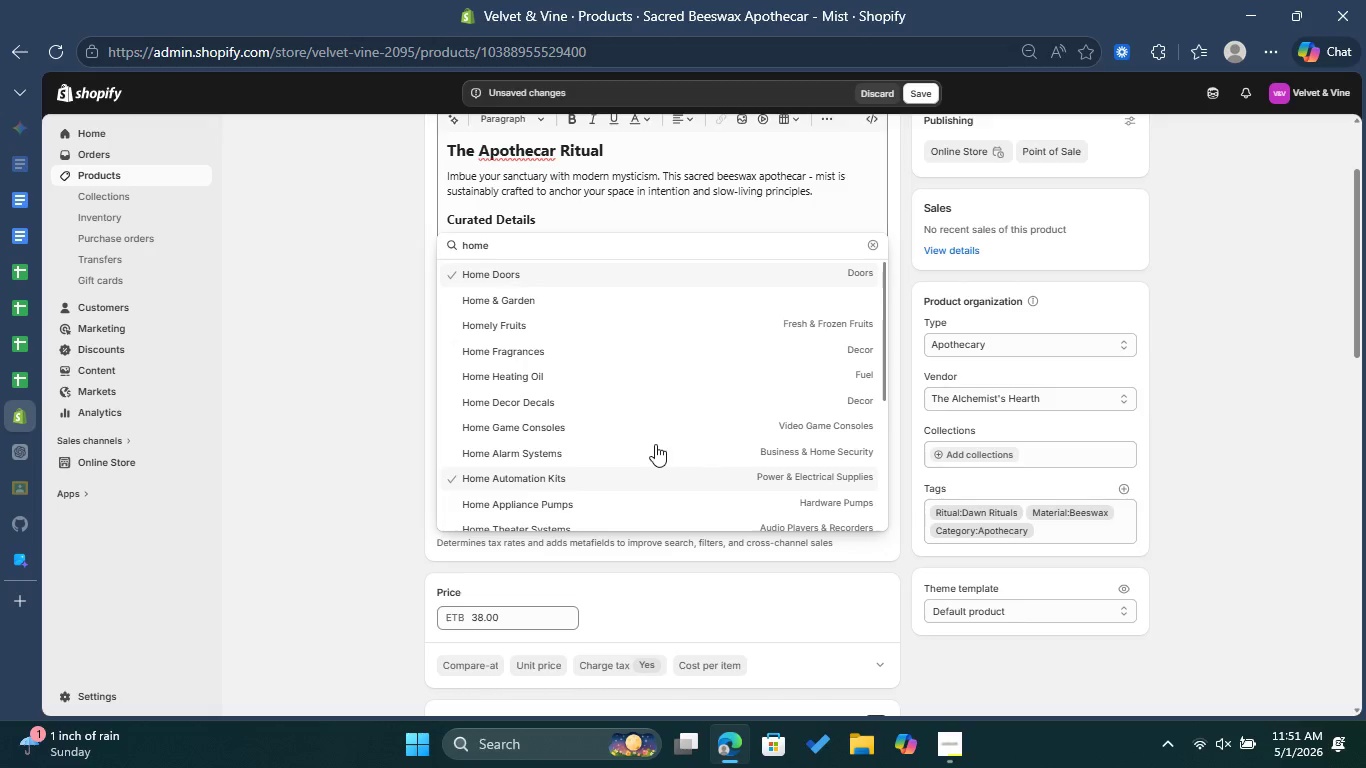 
wait(5.48)
 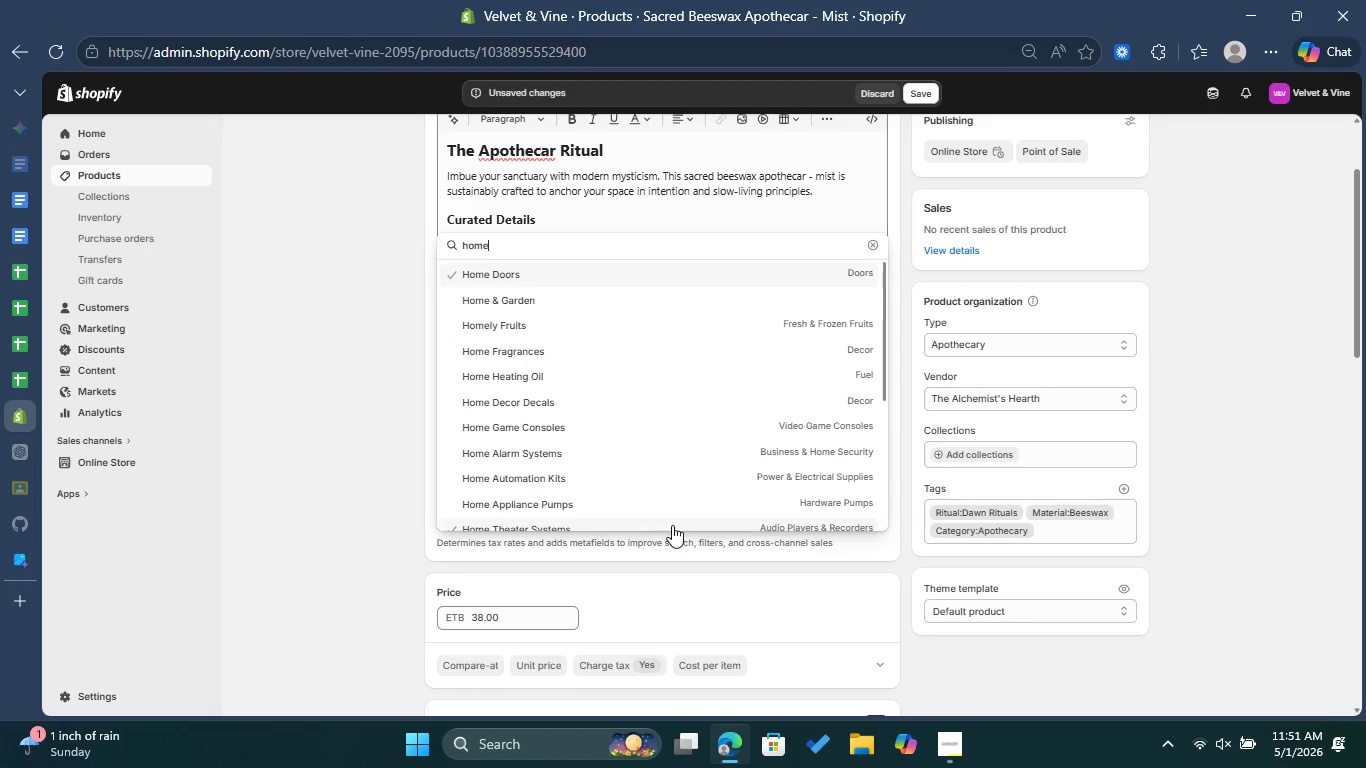 
scroll: coordinate [648, 402], scroll_direction: down, amount: 1.0
 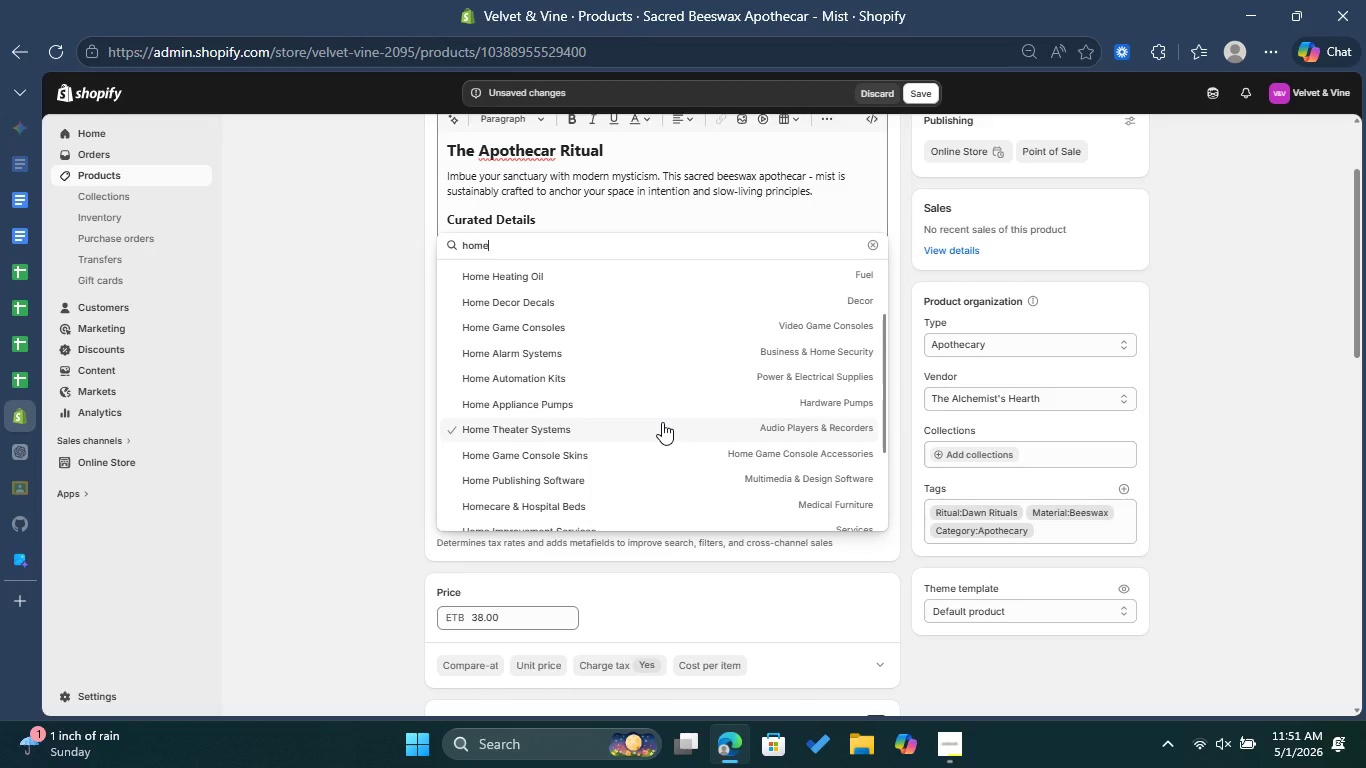 
wait(23.6)
 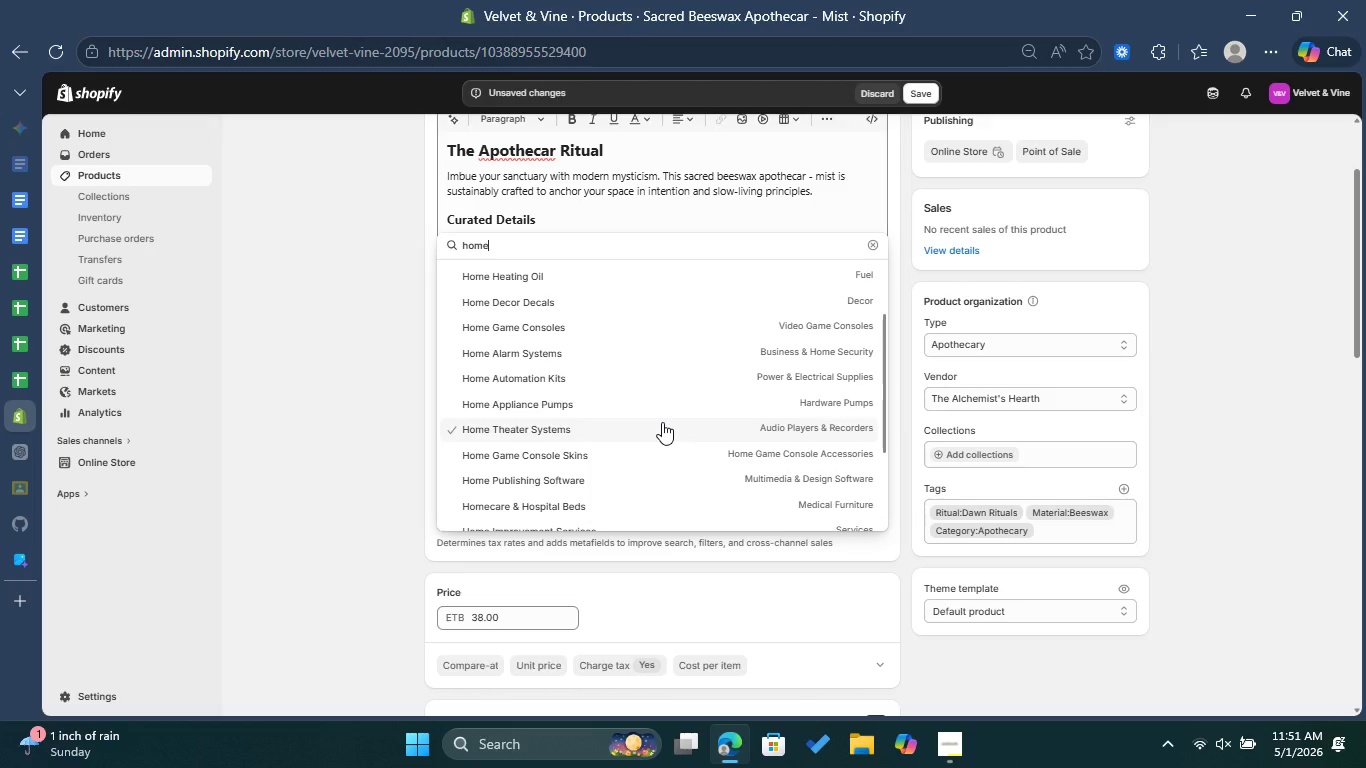 
scroll: coordinate [639, 413], scroll_direction: down, amount: 2.0
 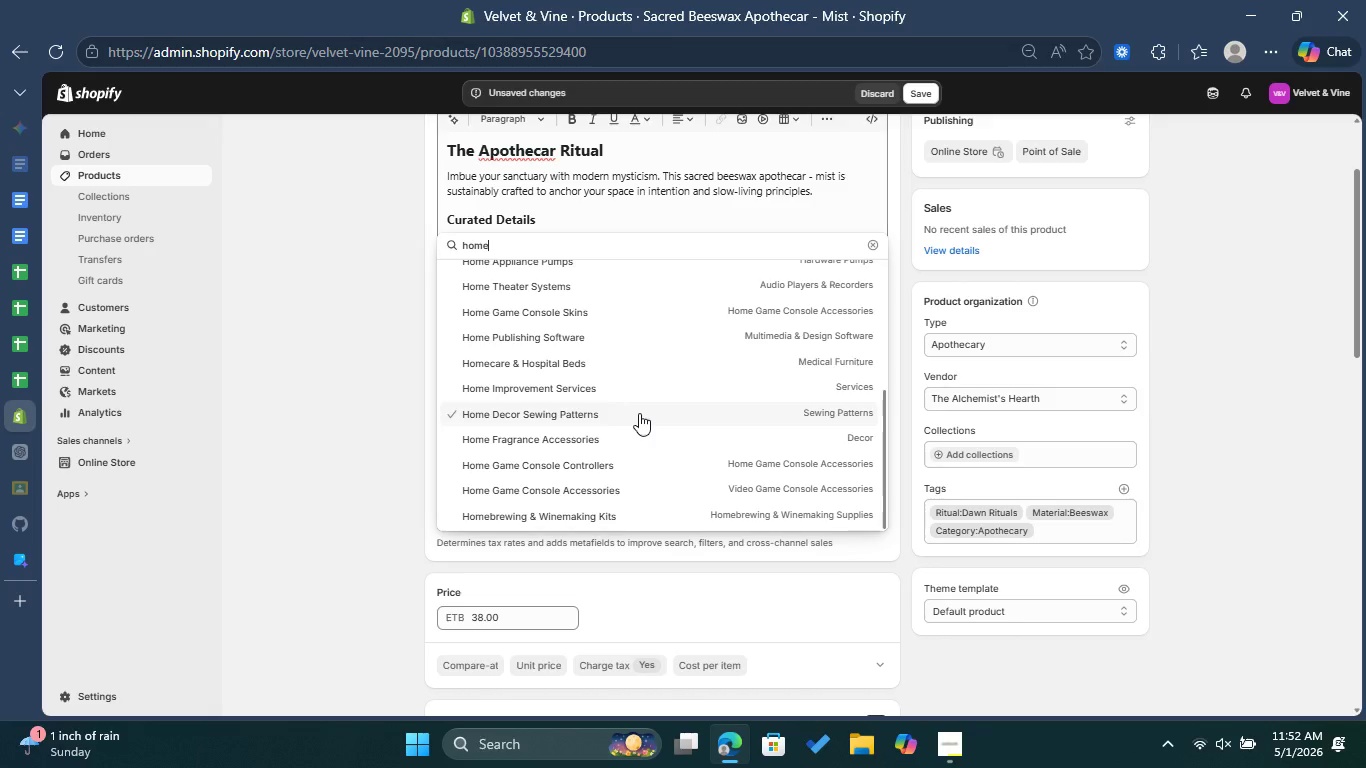 
scroll: coordinate [639, 413], scroll_direction: up, amount: 1.0
 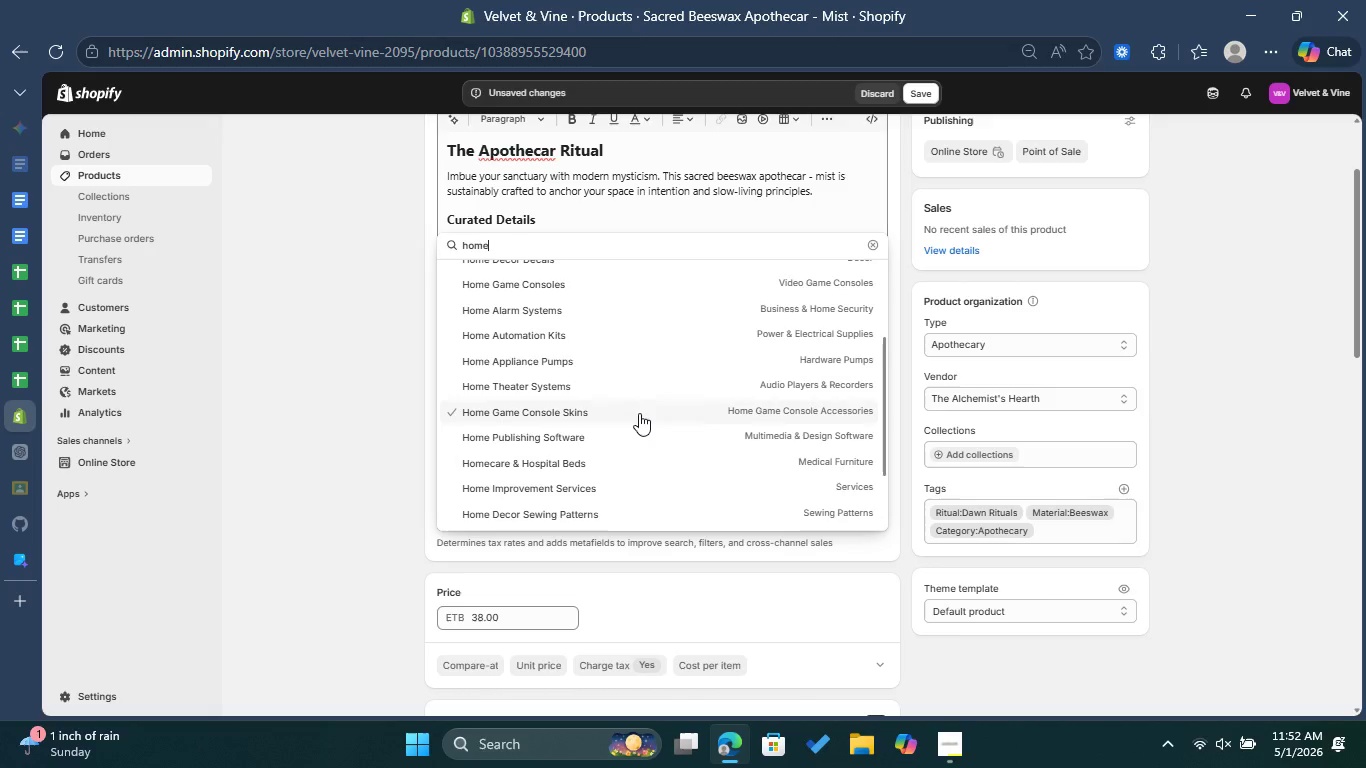 
type( & Gar)
 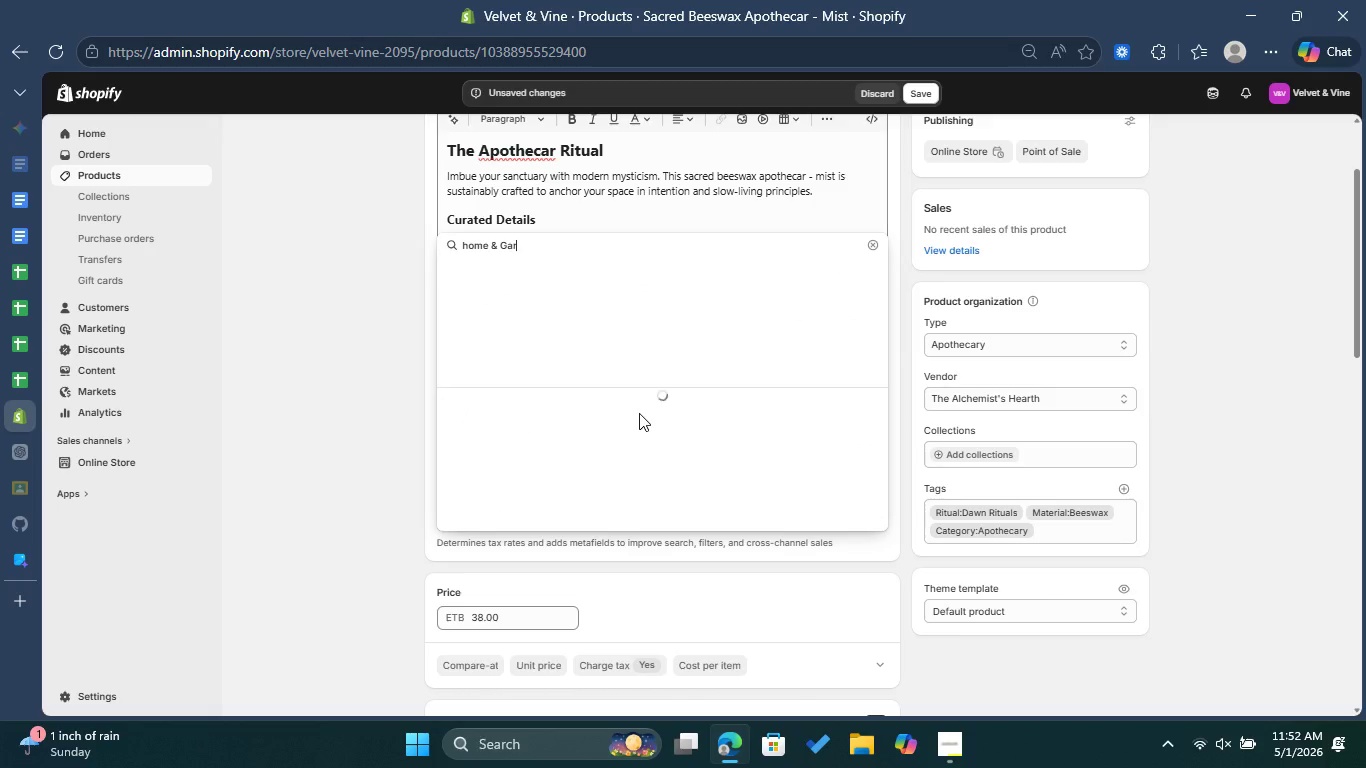 
left_click([554, 399])
 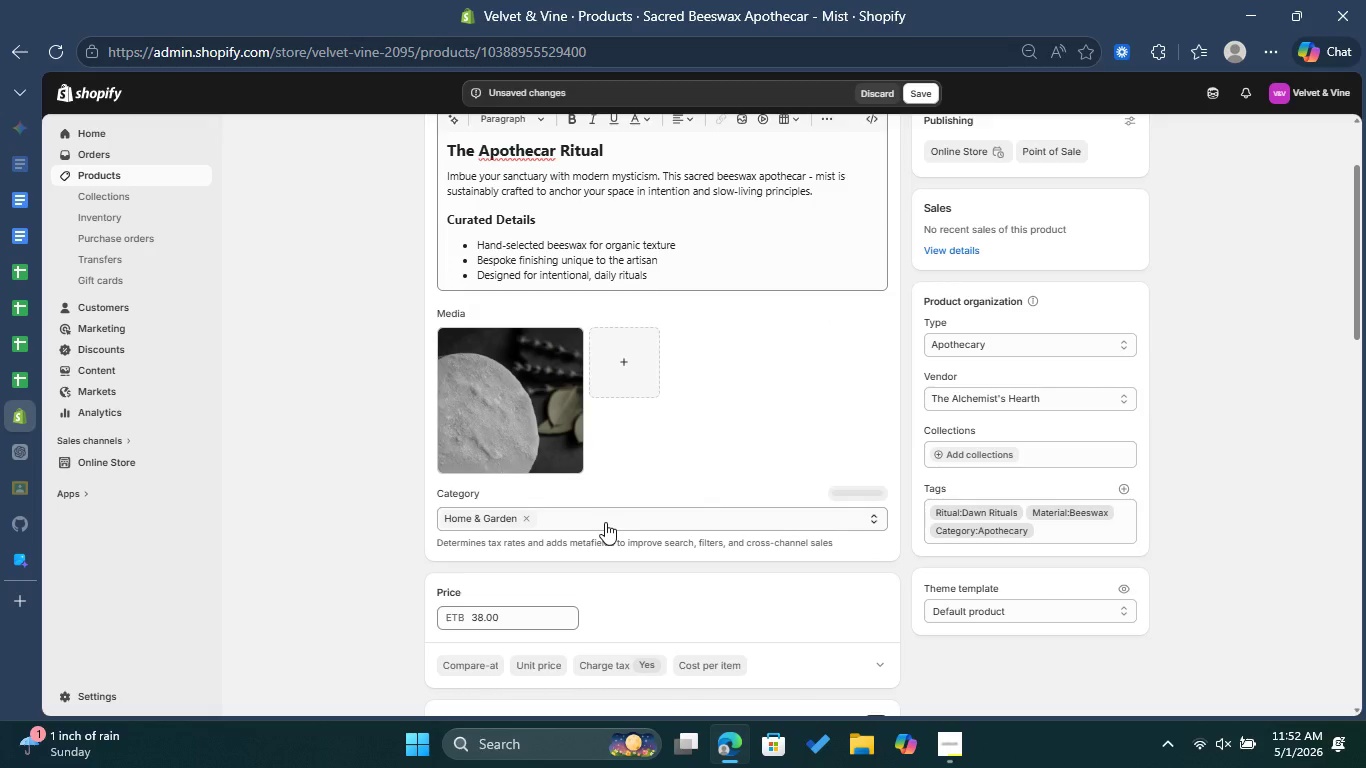 
left_click([605, 522])
 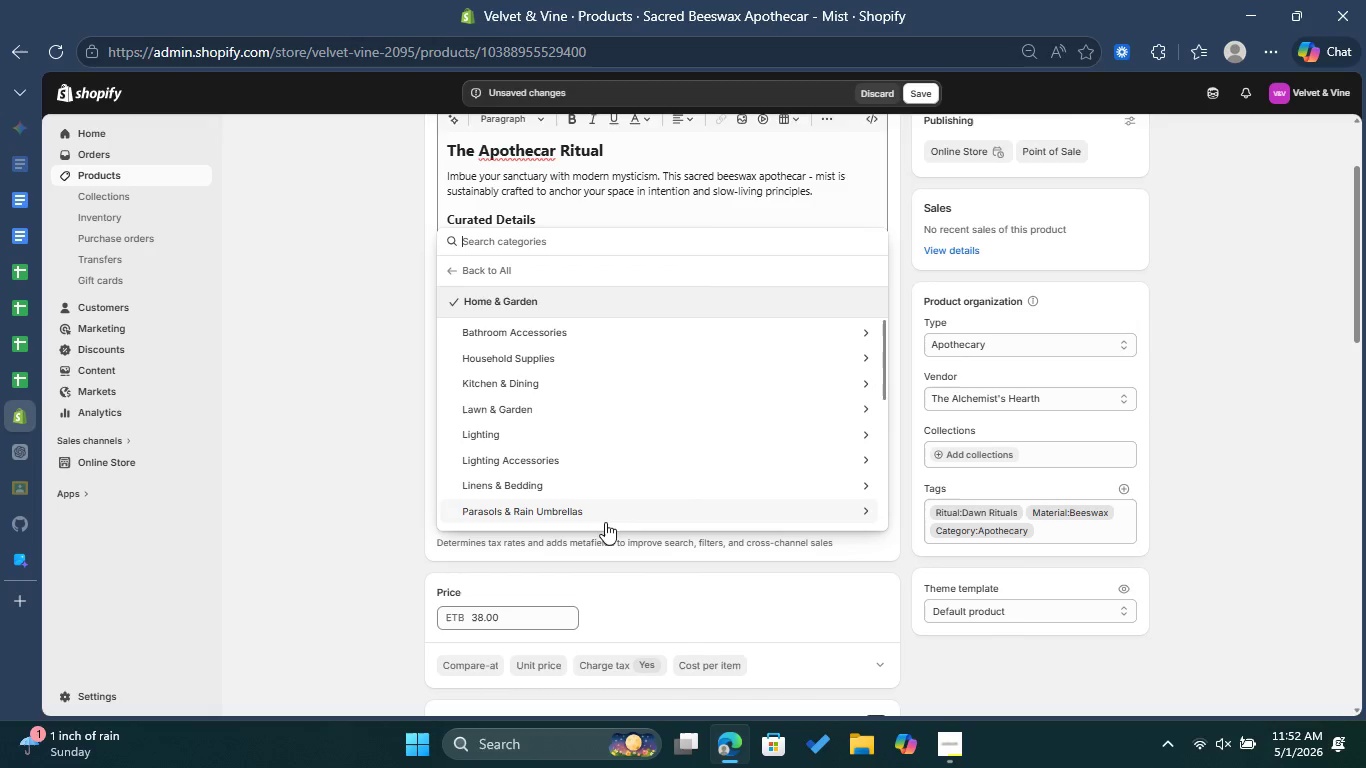 
scroll: coordinate [590, 446], scroll_direction: down, amount: 2.0
 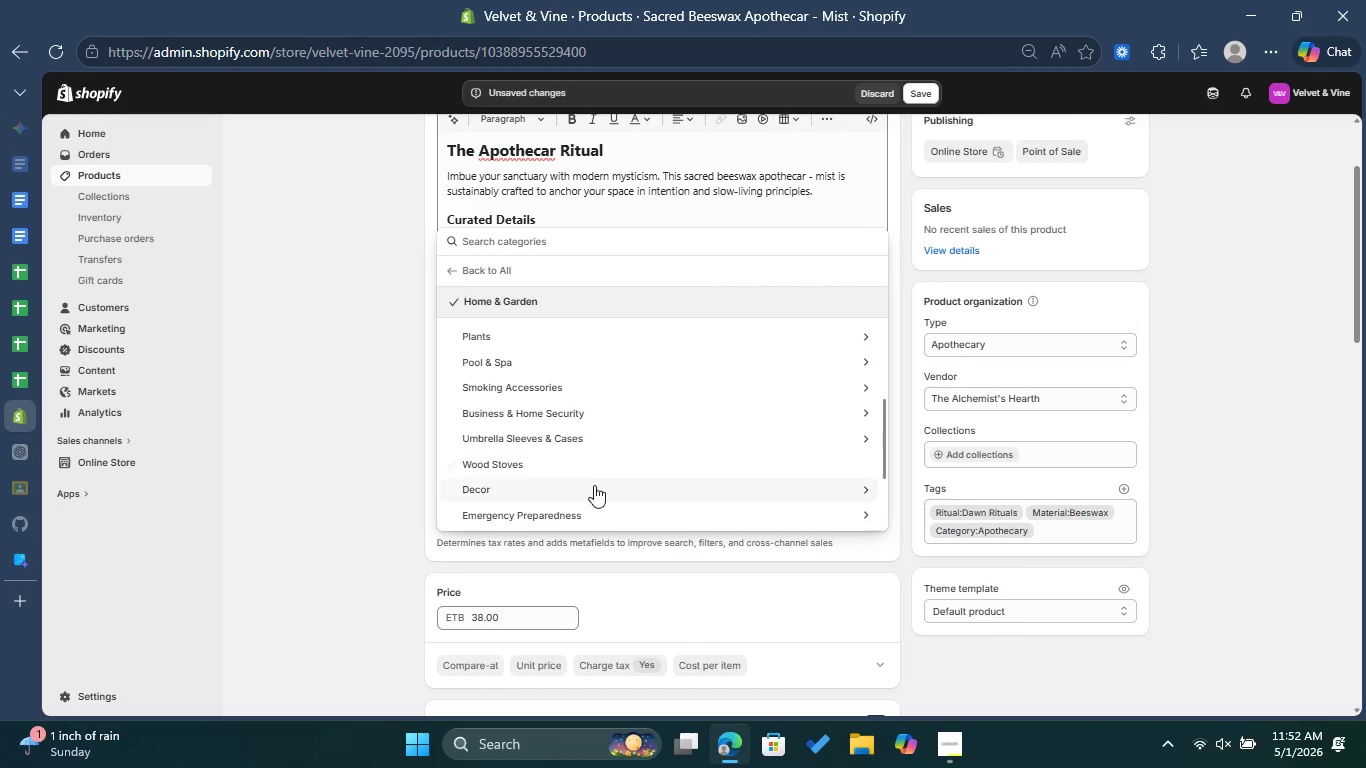 
left_click([595, 486])
 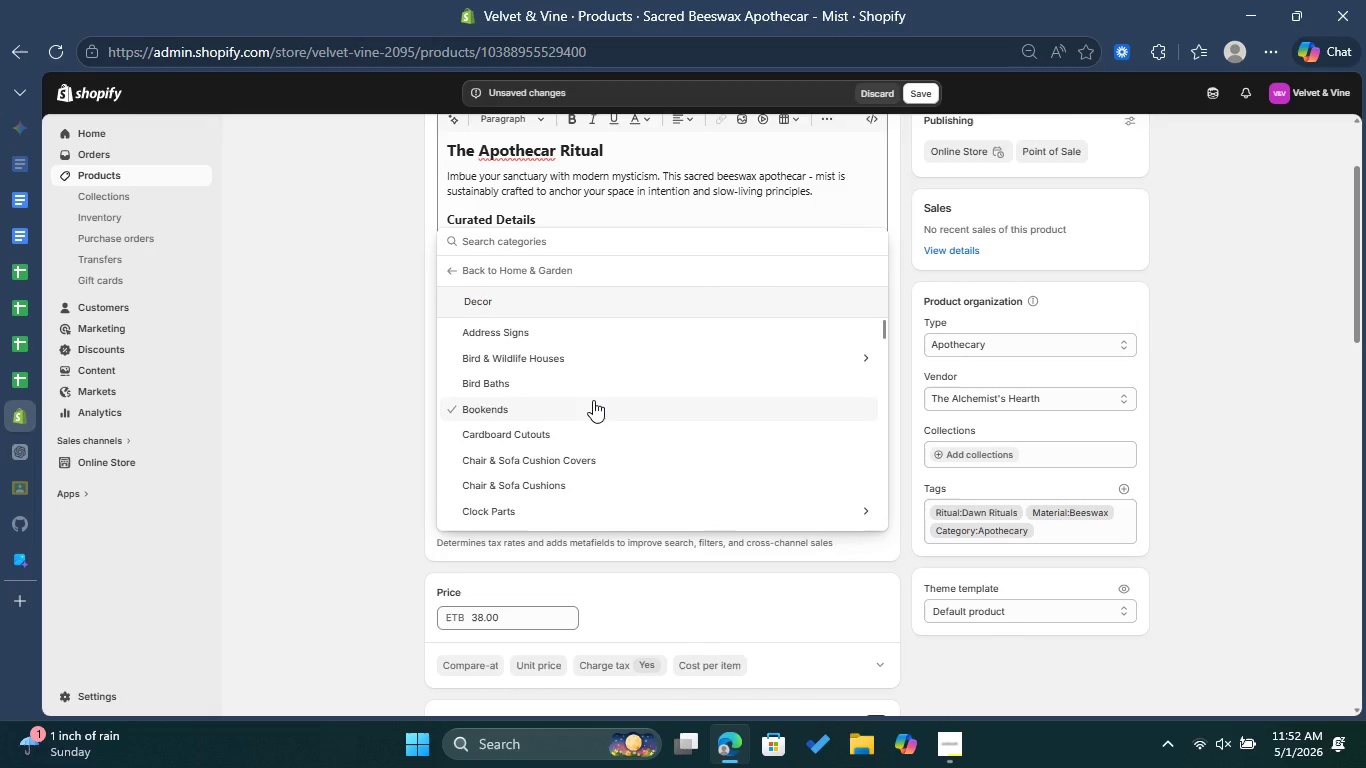 
scroll: coordinate [592, 399], scroll_direction: down, amount: 2.0
 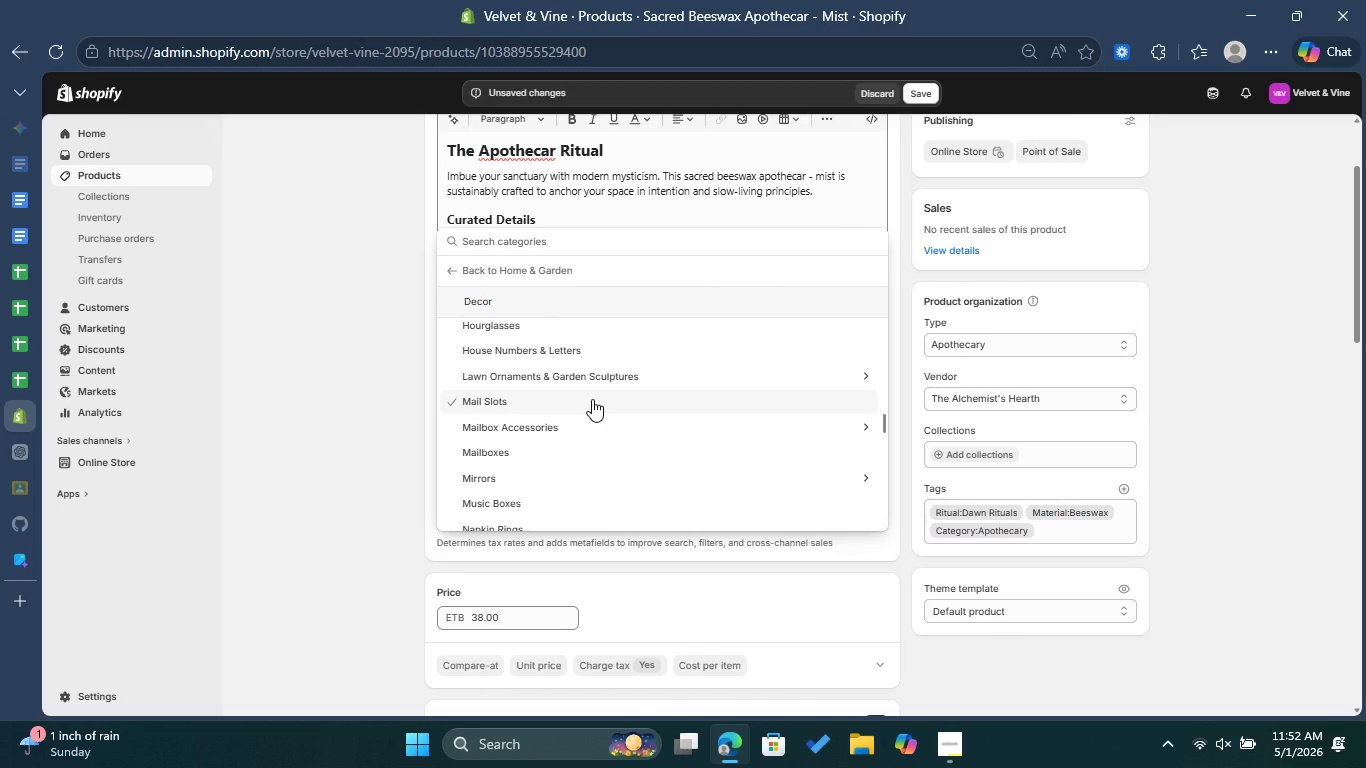 
scroll: coordinate [592, 399], scroll_direction: up, amount: 1.0
 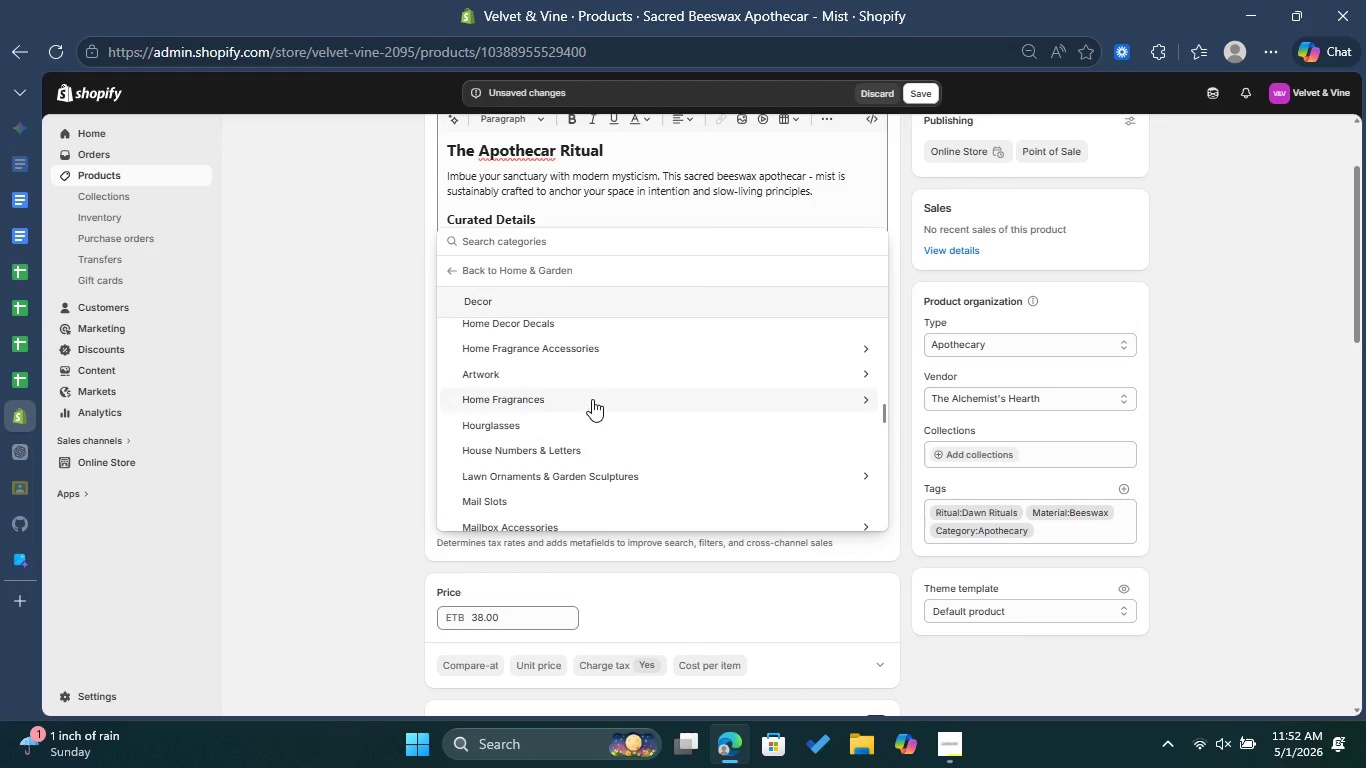 
left_click([592, 399])
 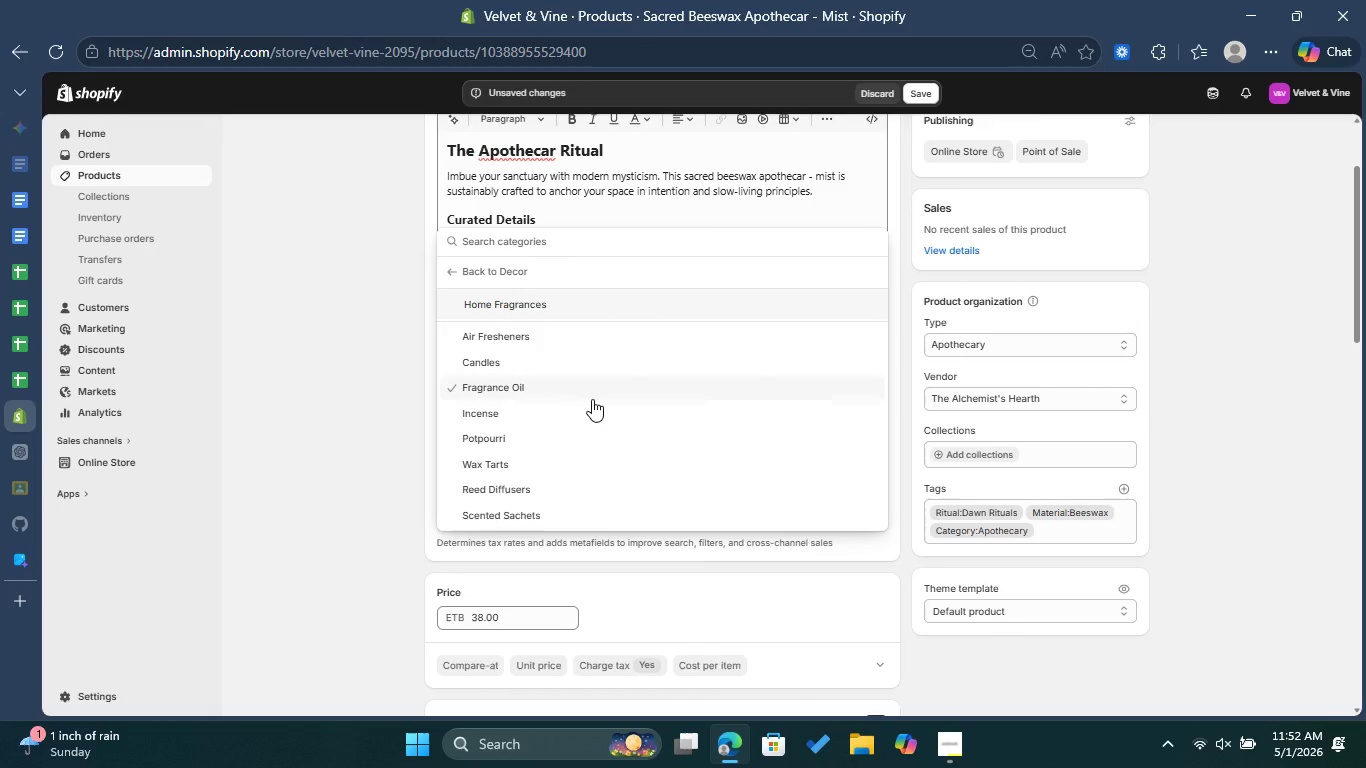 
scroll: coordinate [601, 439], scroll_direction: down, amount: 3.0
 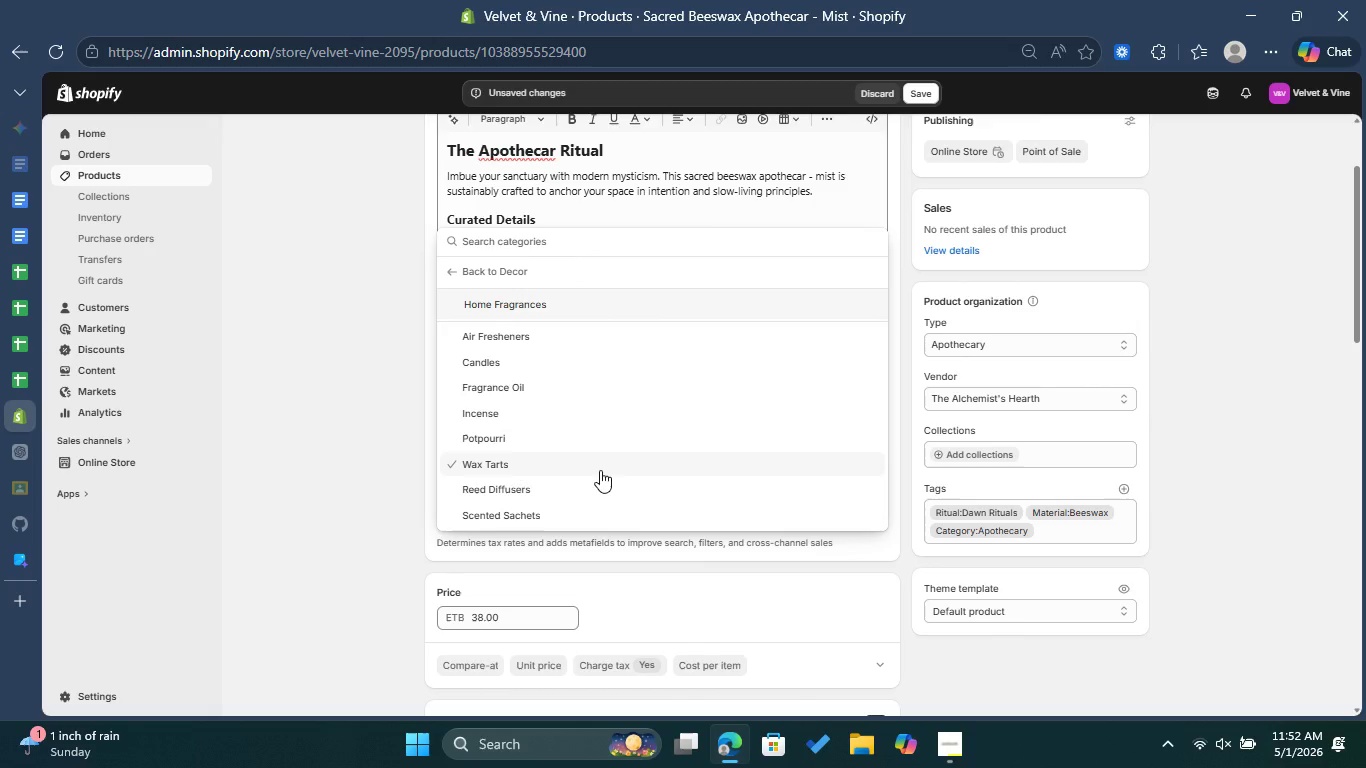 
wait(8.0)
 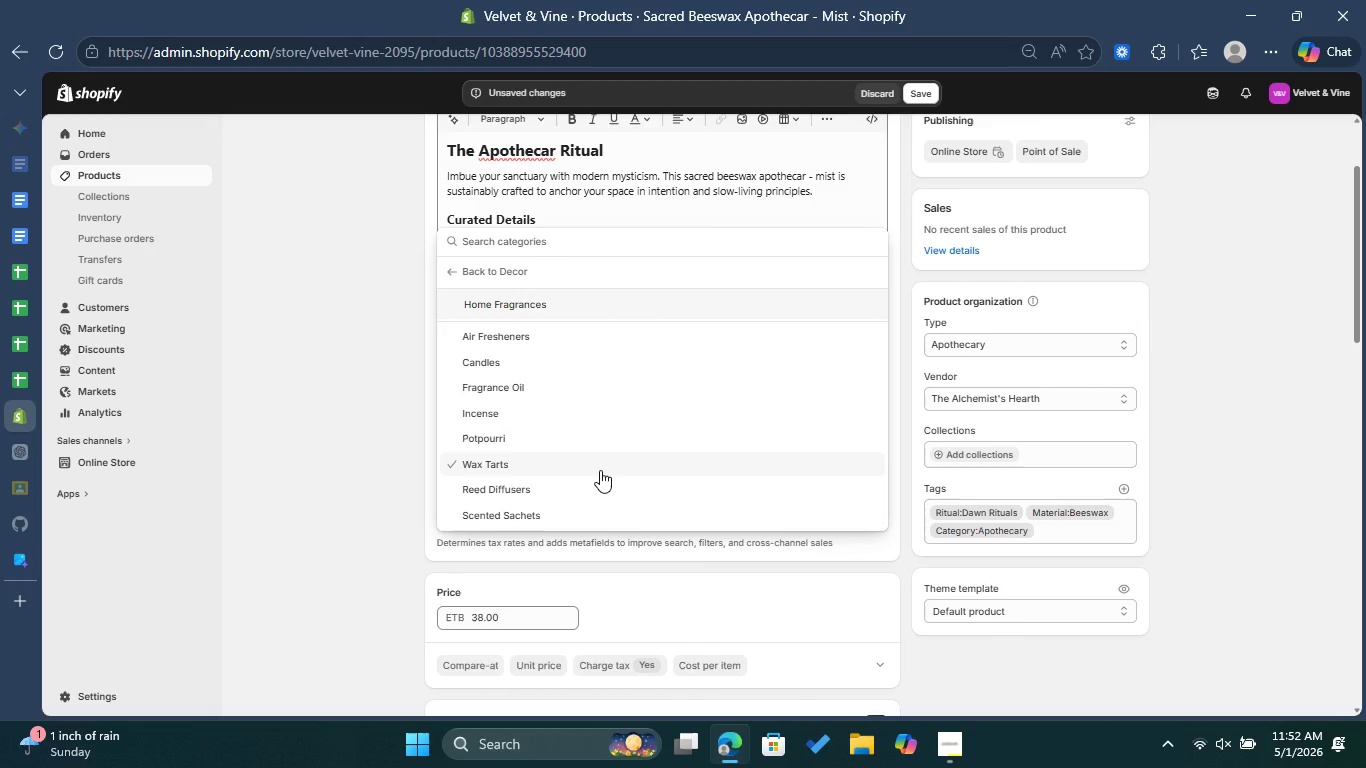 
left_click([572, 341])
 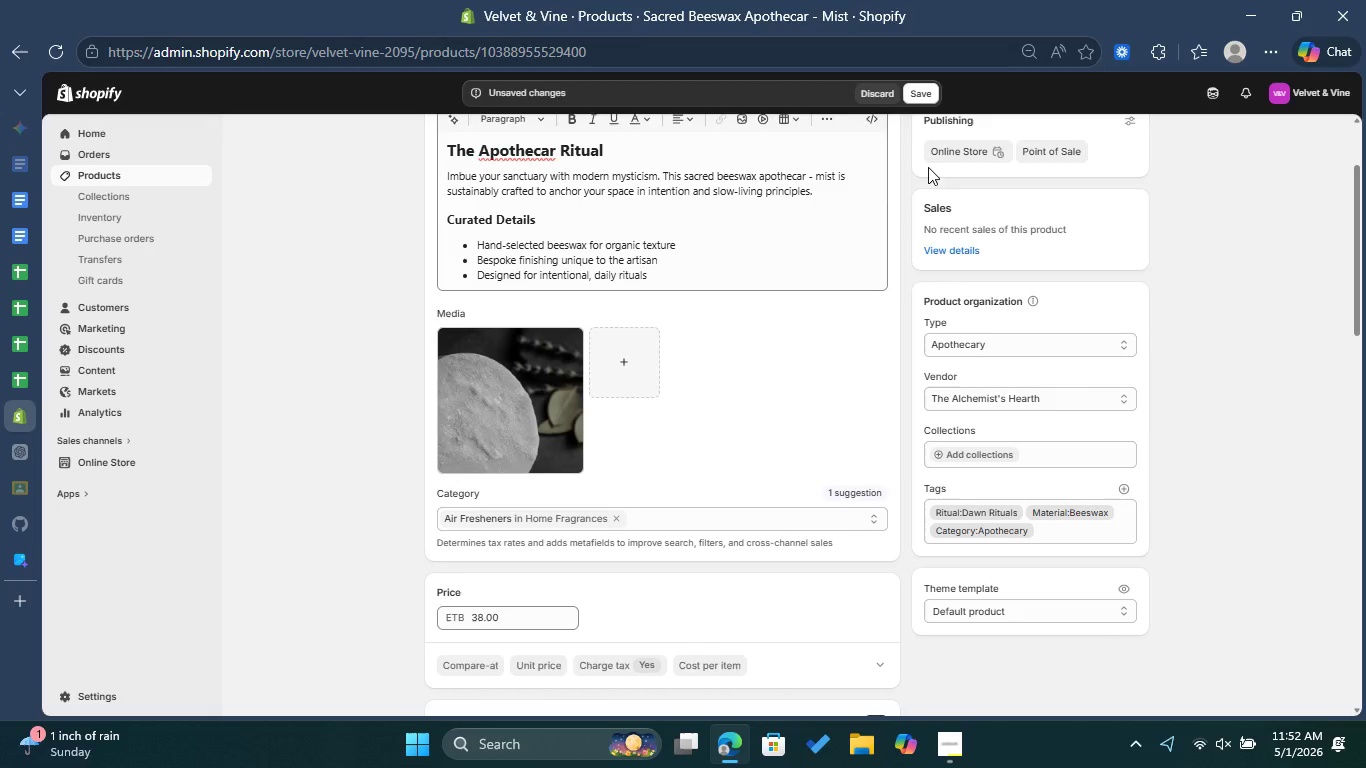 
left_click([930, 93])
 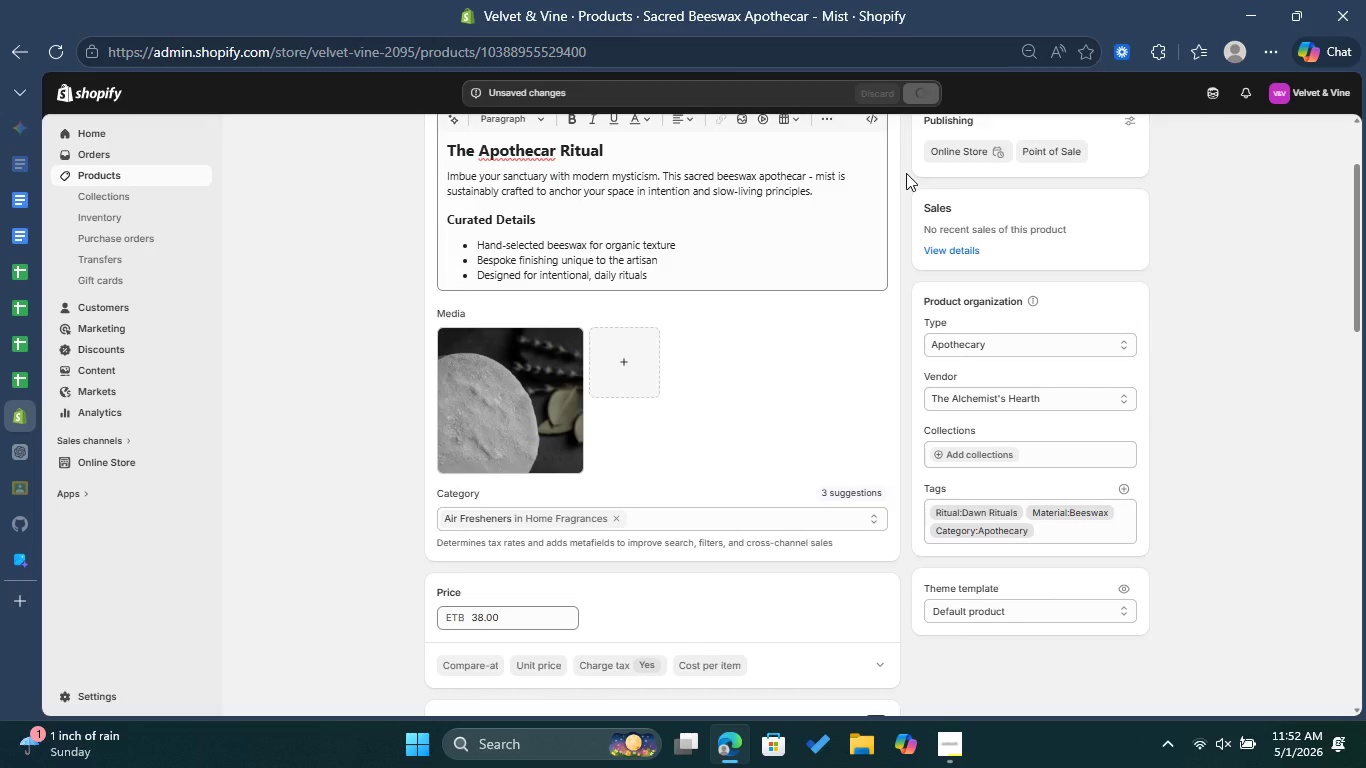 
scroll: coordinate [861, 233], scroll_direction: up, amount: 2.0
 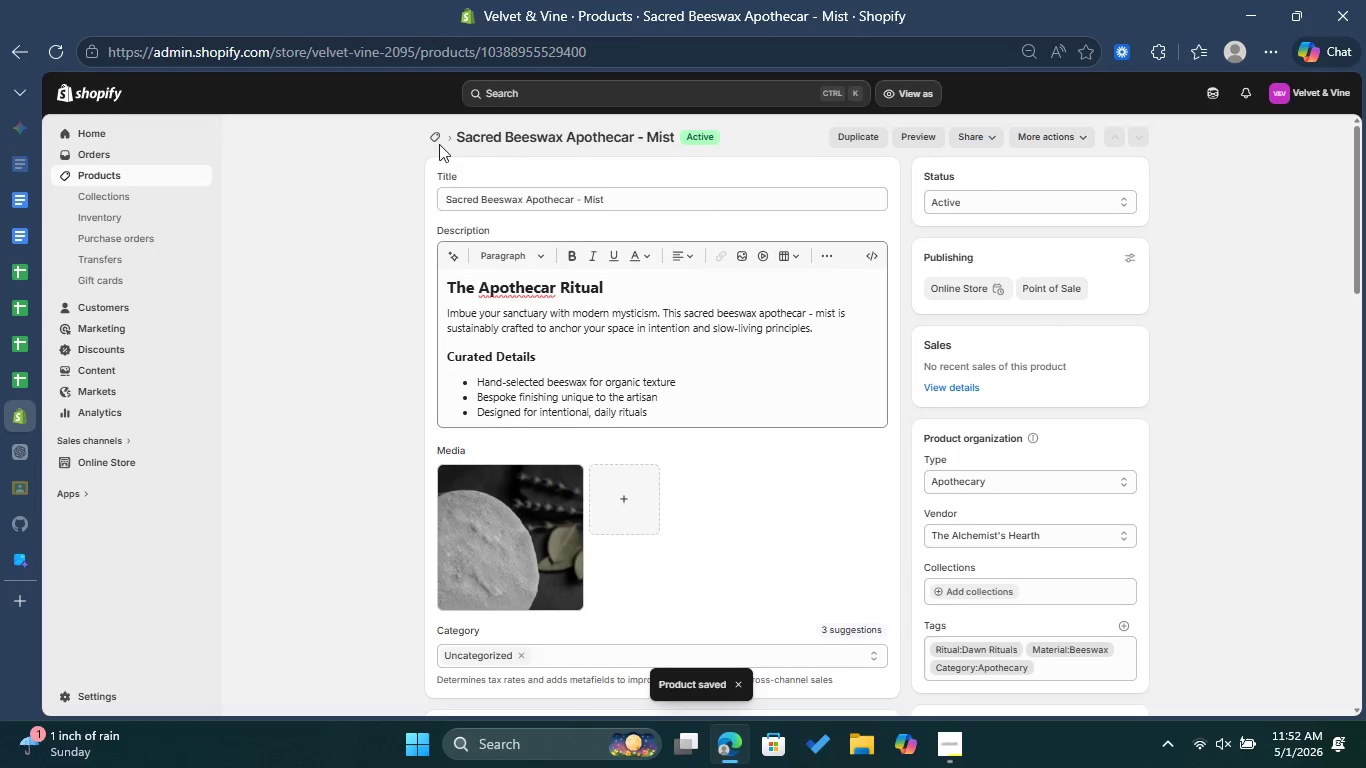 
left_click([435, 142])
 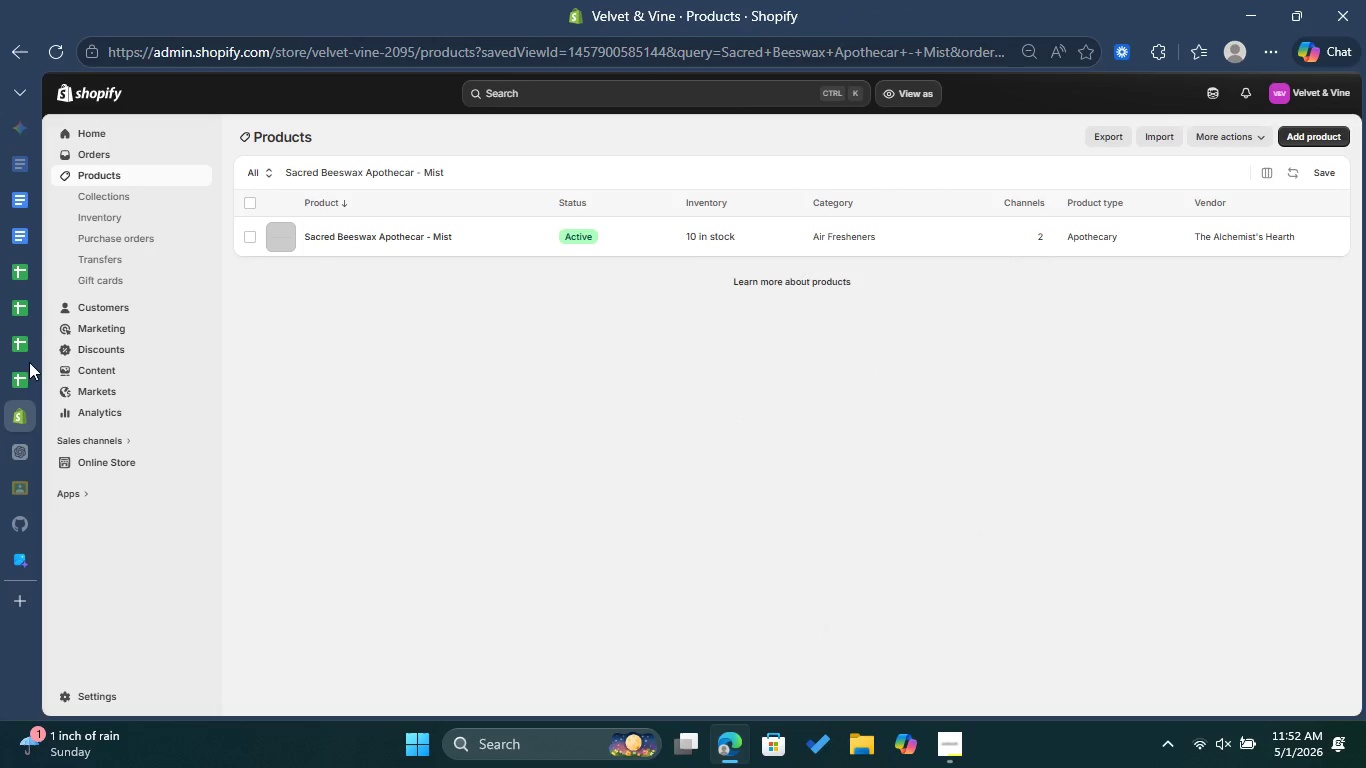 
wait(5.12)
 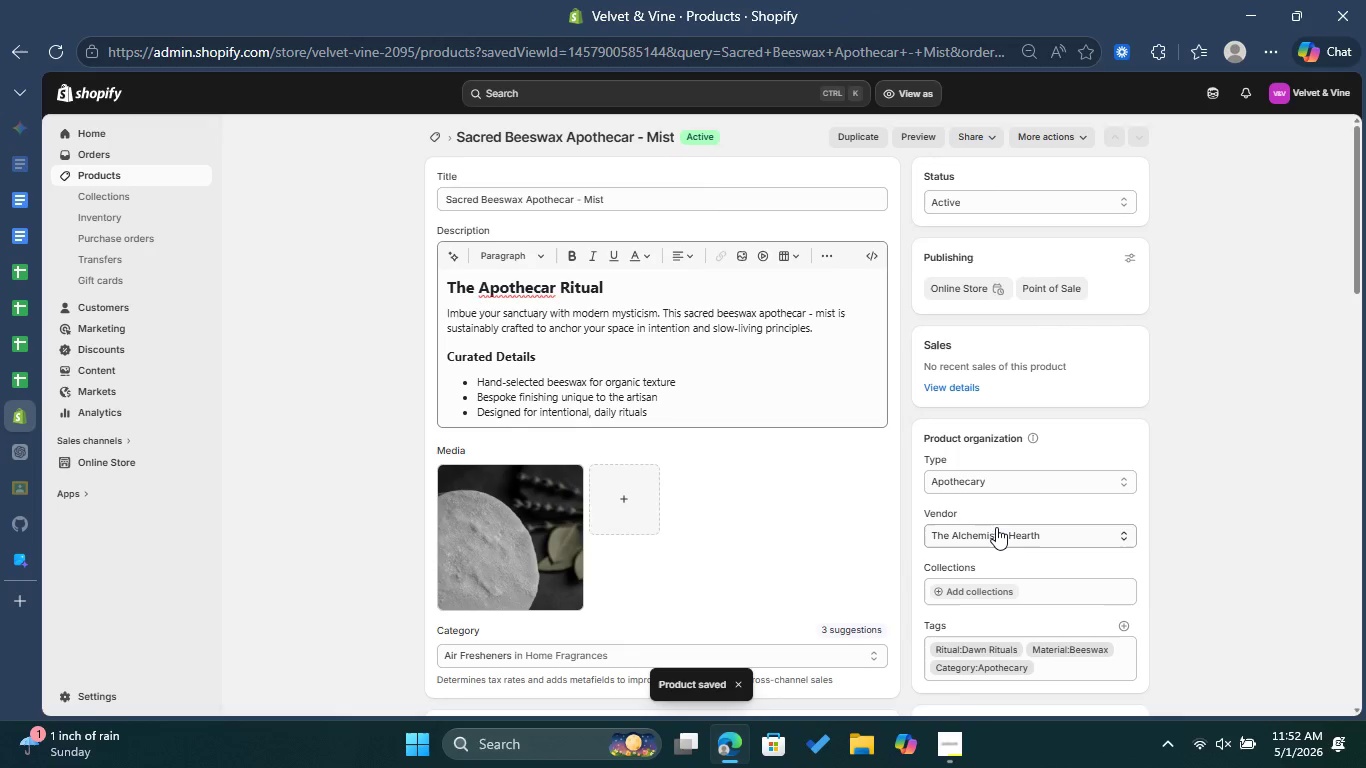 
left_click([19, 346])
 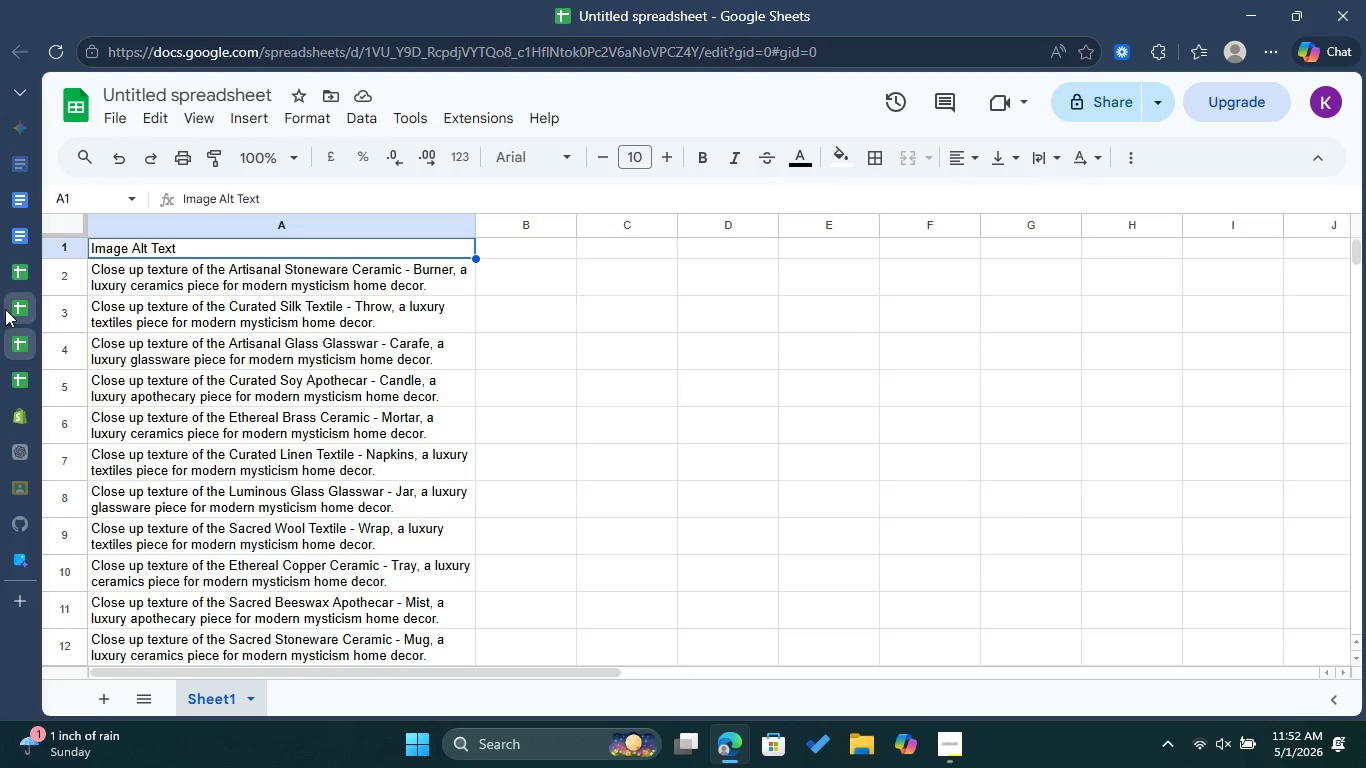 
left_click([5, 309])
 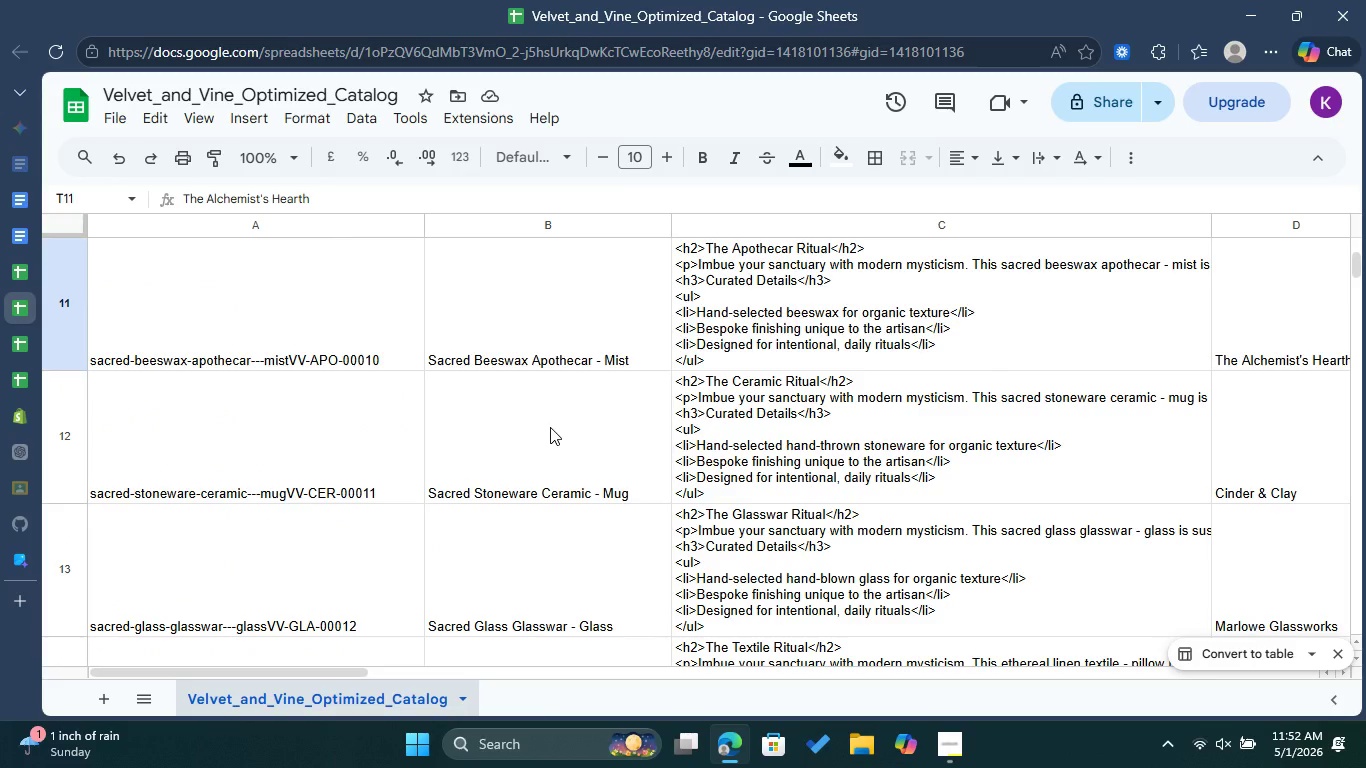 
double_click([552, 428])
 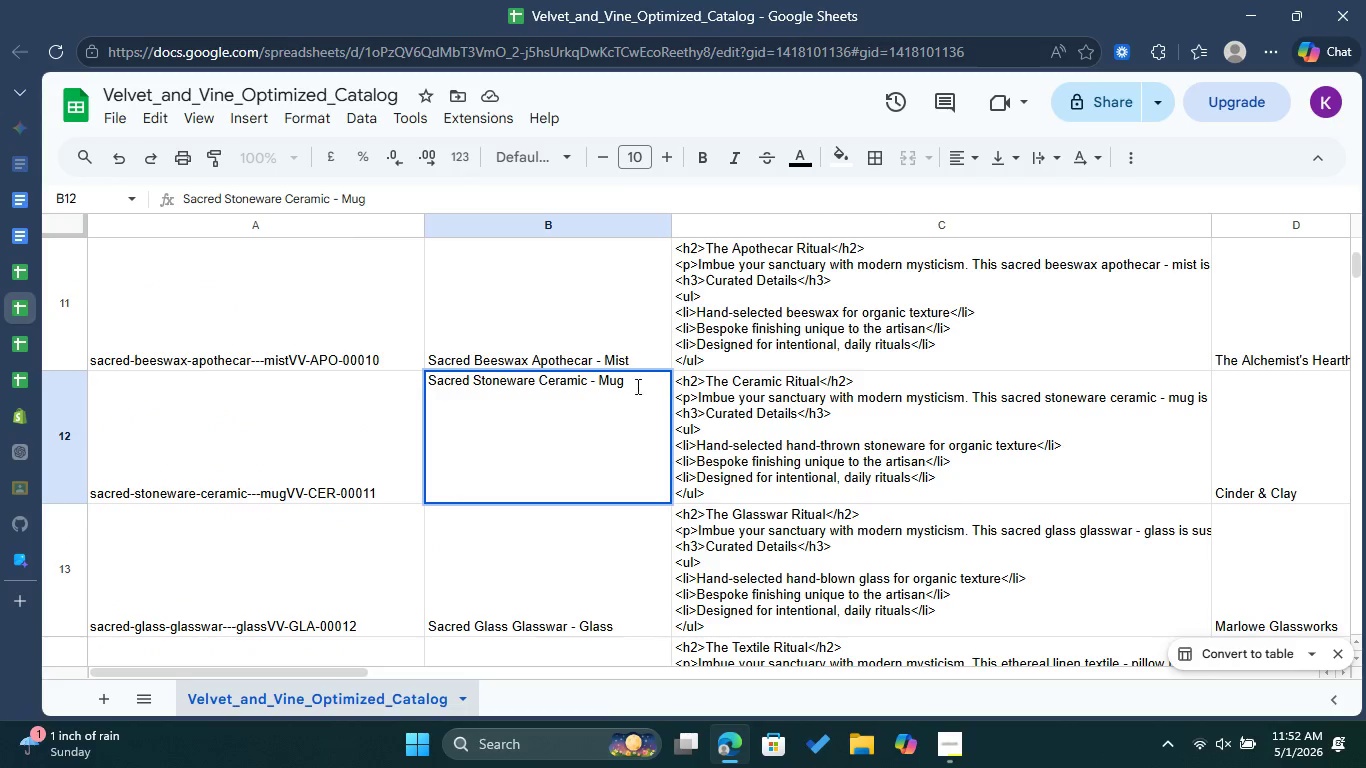 
left_click_drag(start_coordinate=[635, 384], to_coordinate=[430, 377])
 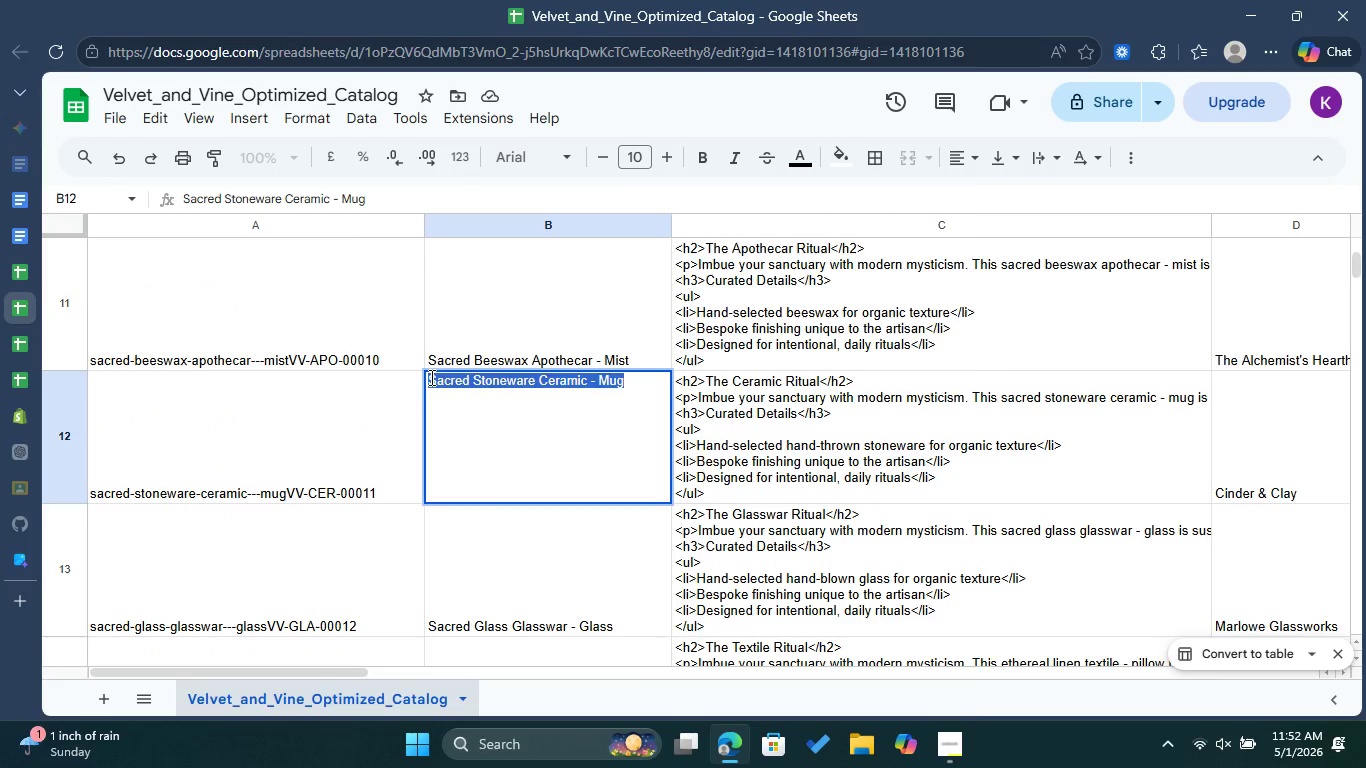 
right_click([430, 377])
 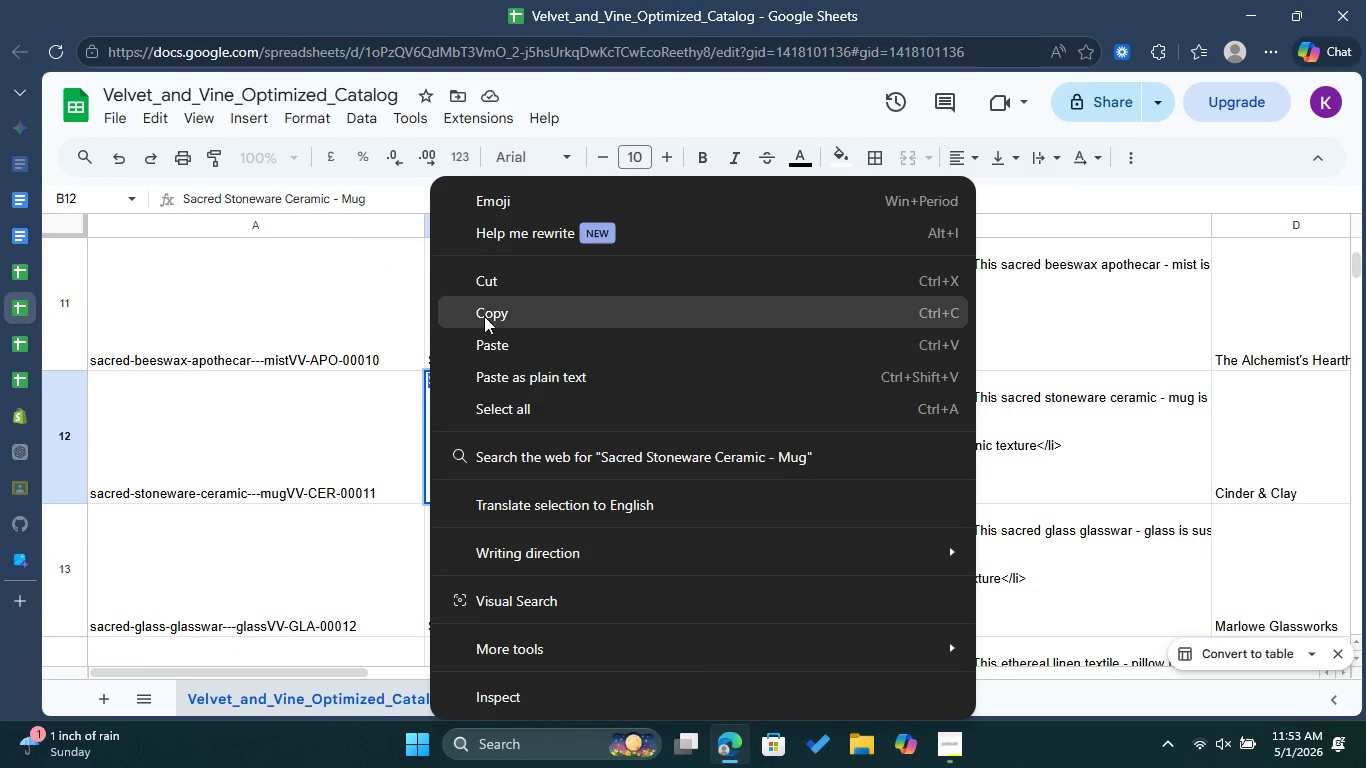 
left_click([490, 312])
 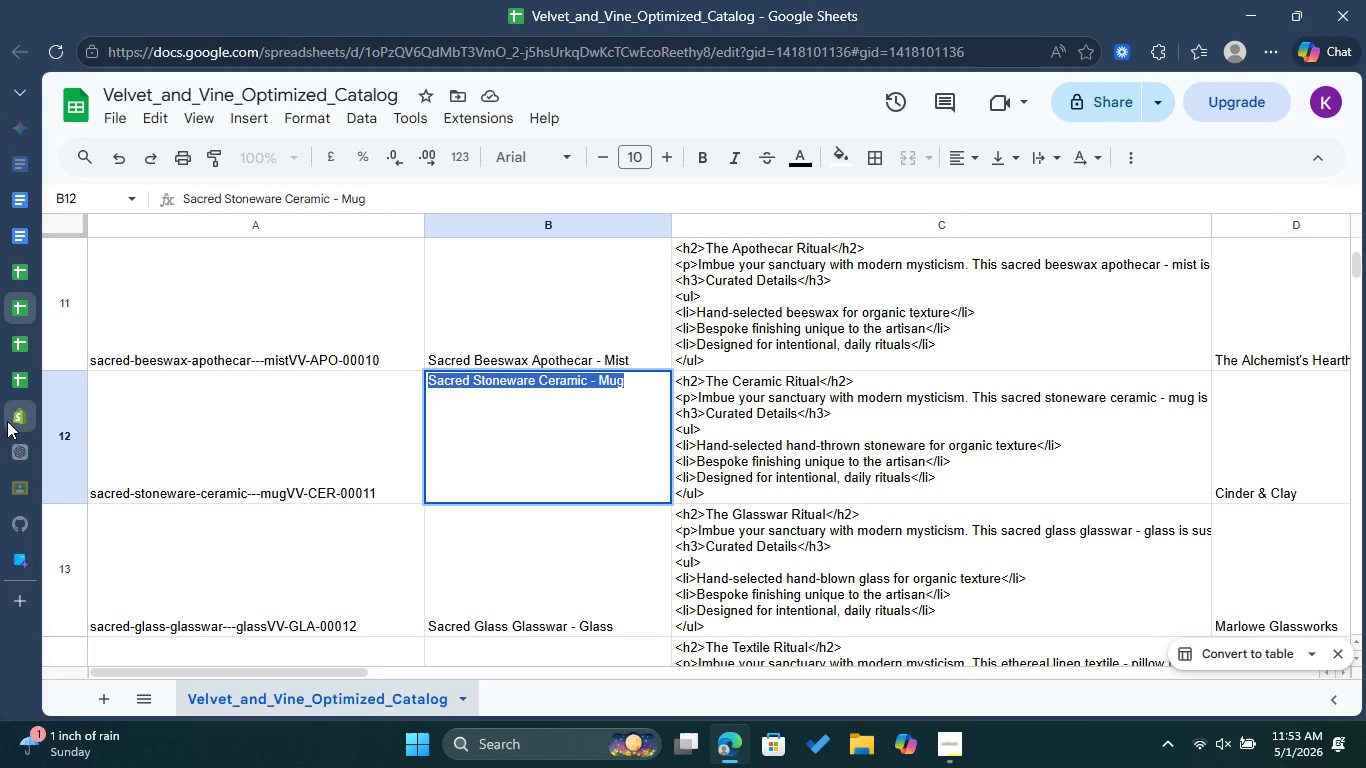 
left_click([7, 421])
 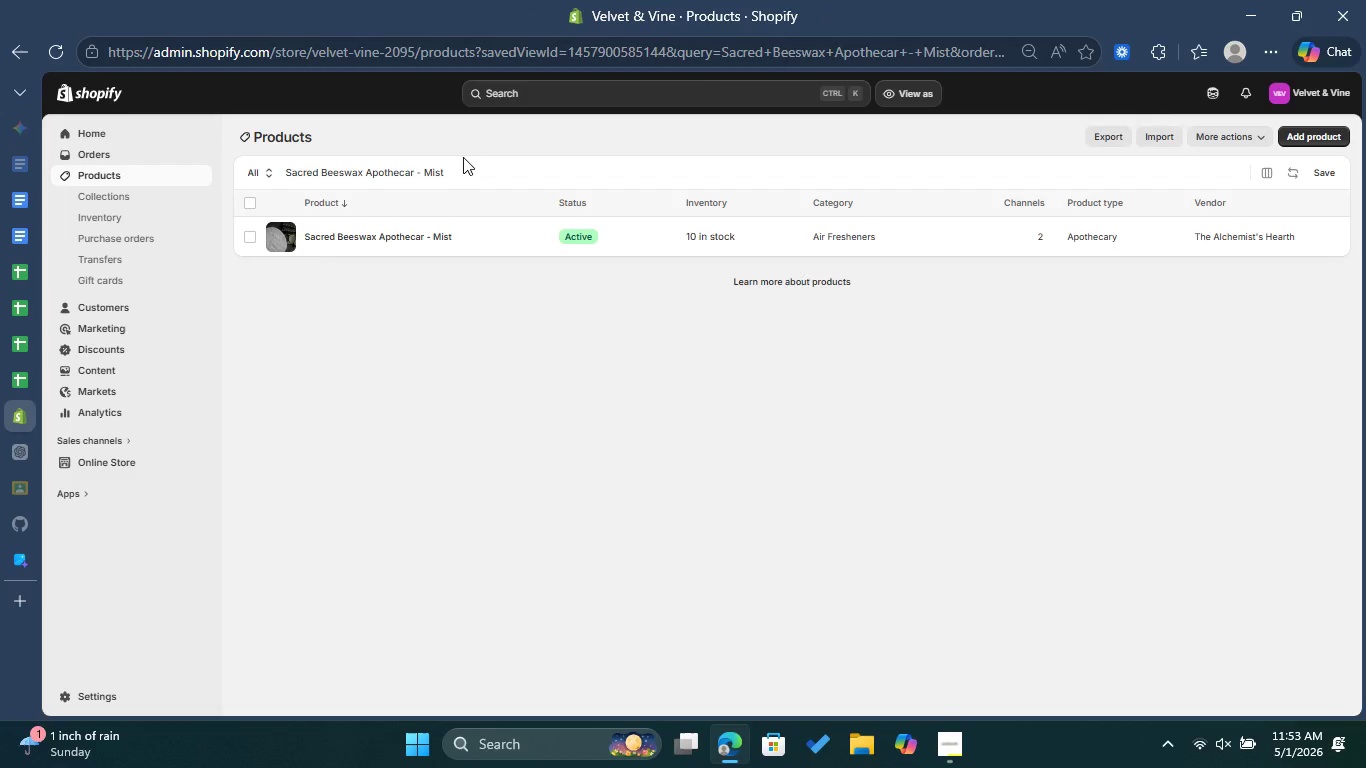 
left_click_drag(start_coordinate=[462, 170], to_coordinate=[277, 189])
 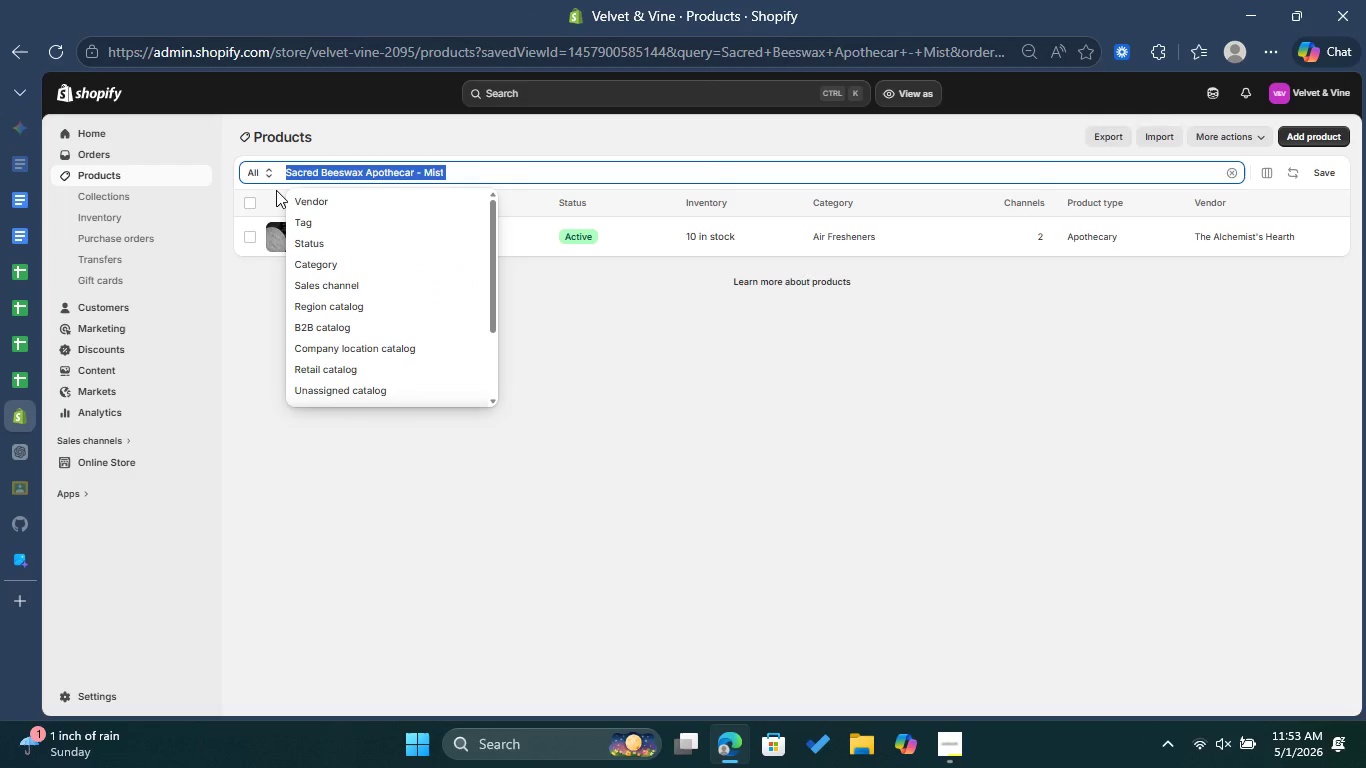 
key(Control+V)
 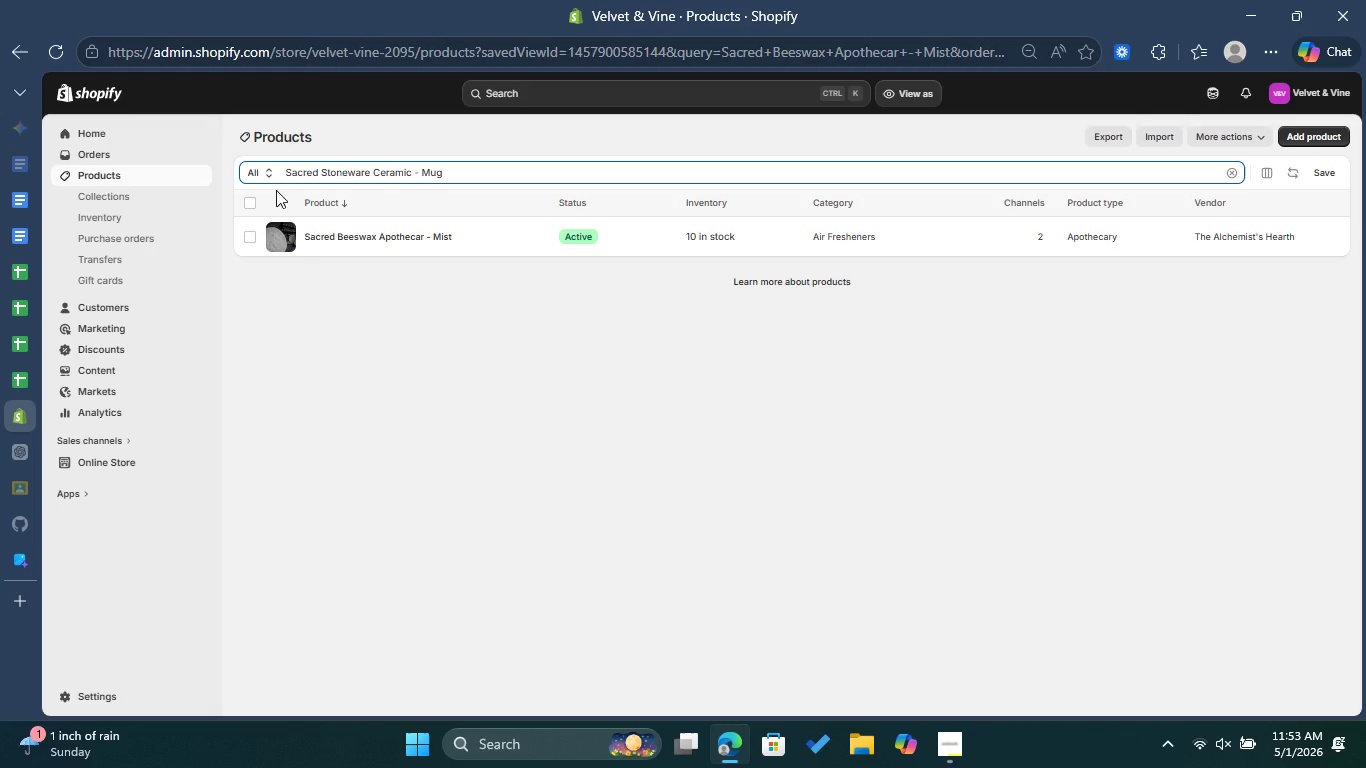 
key(Enter)
 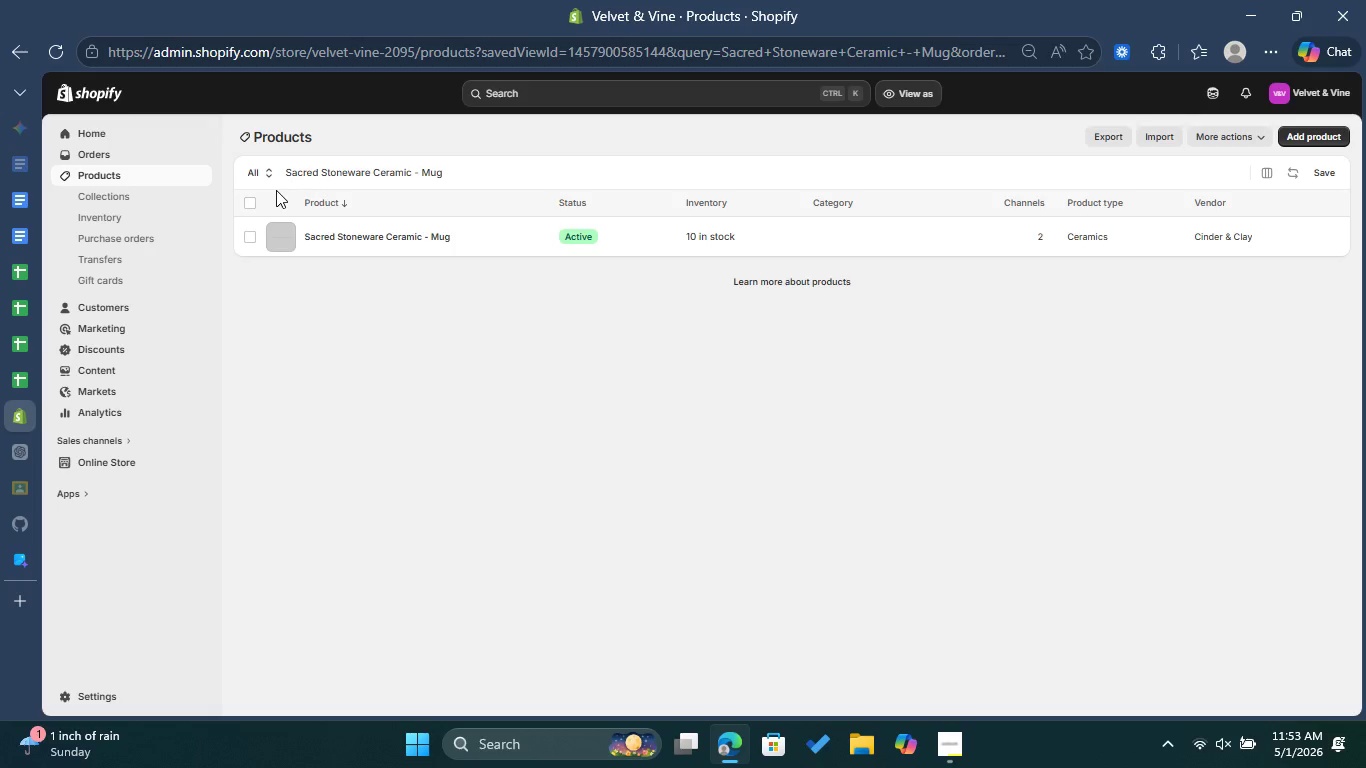 
wait(5.16)
 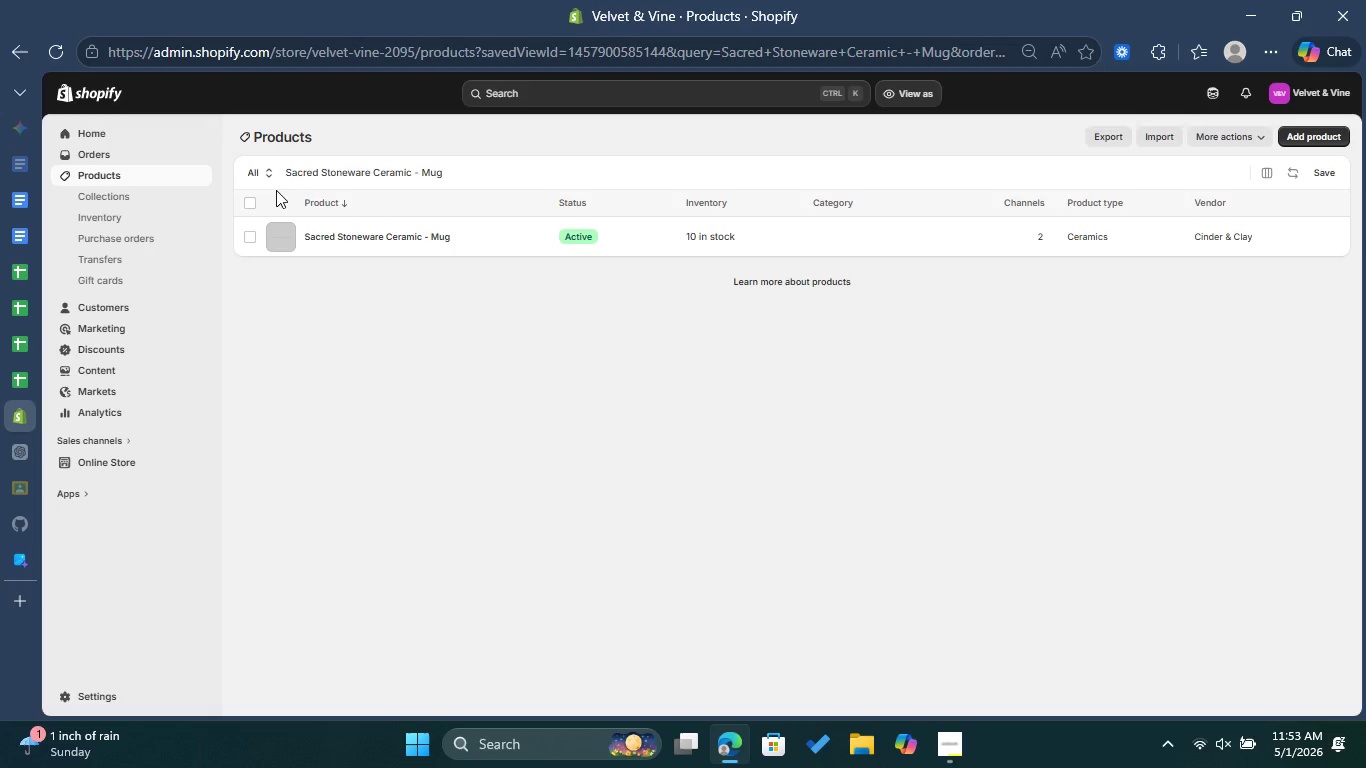 
left_click([410, 237])
 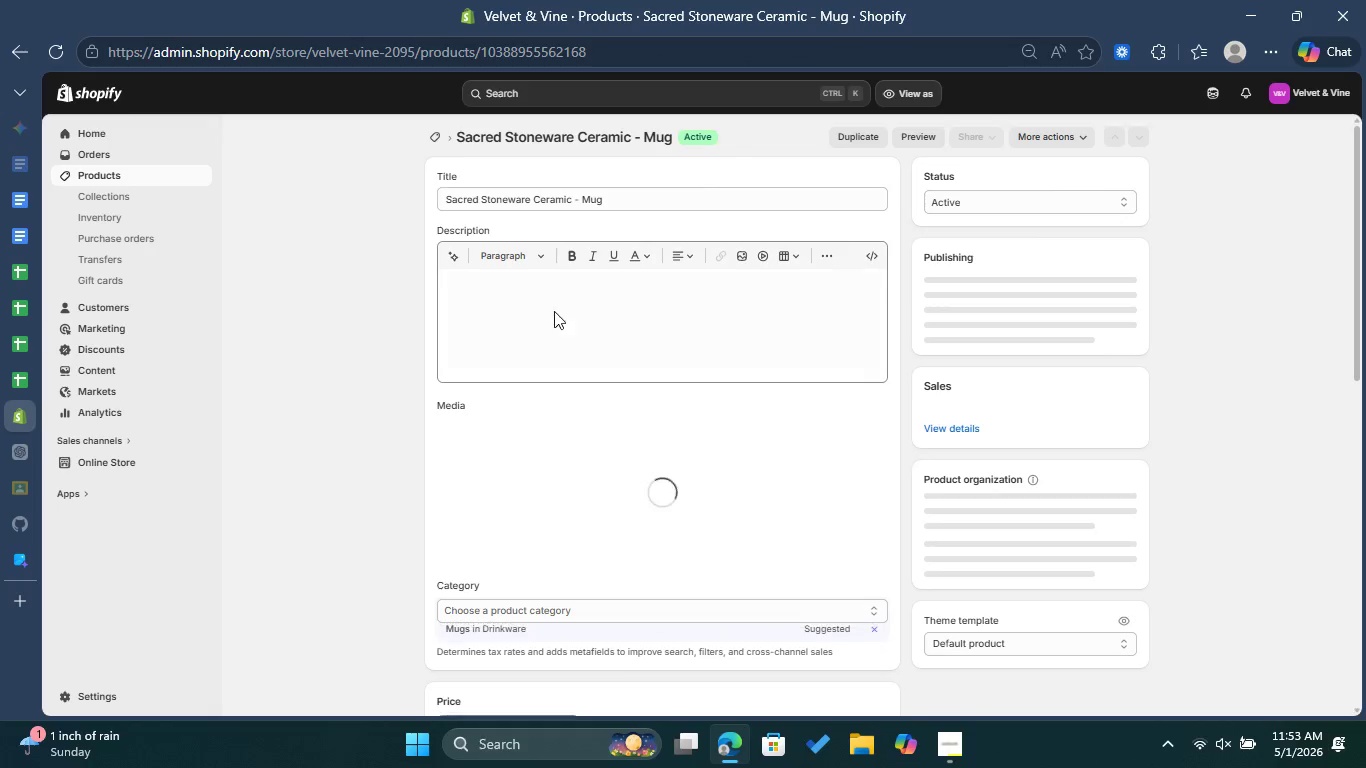 
left_click([14, 297])
 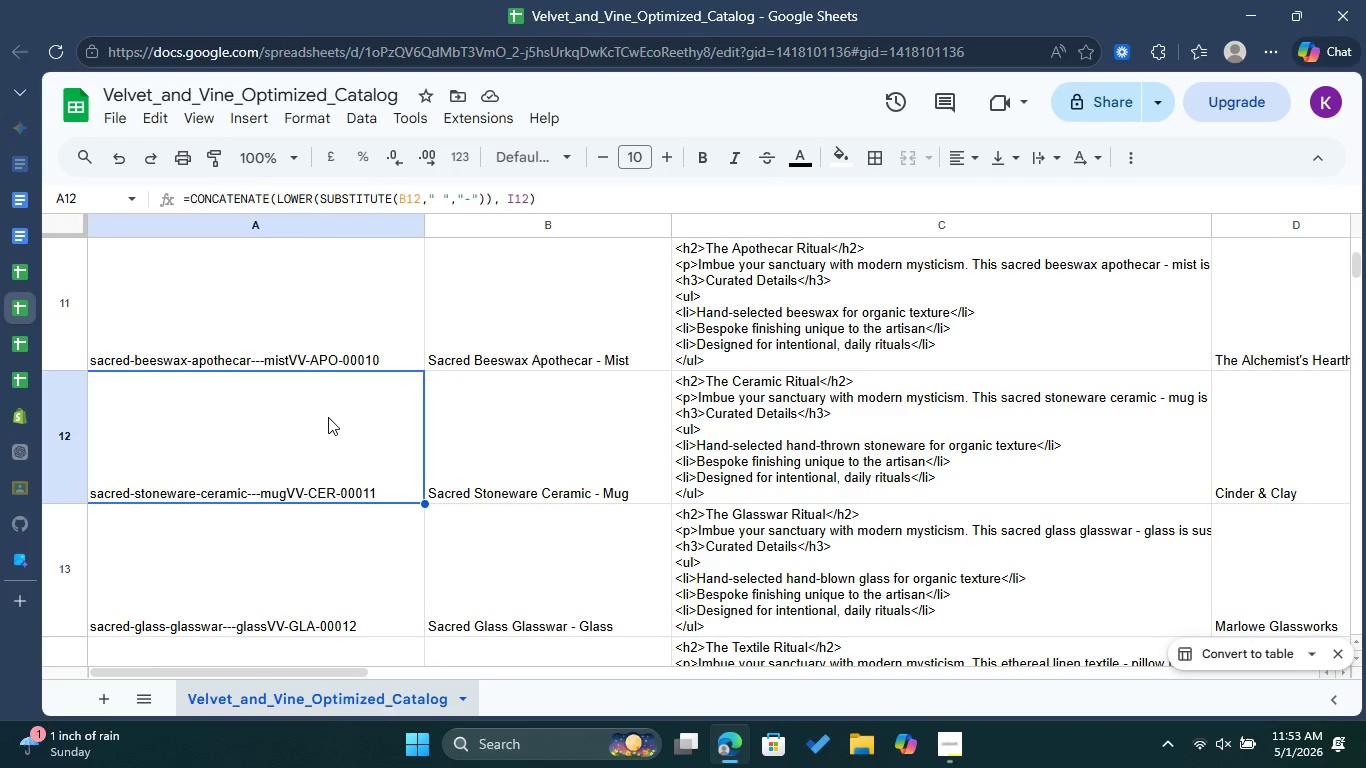 
double_click([564, 448])
 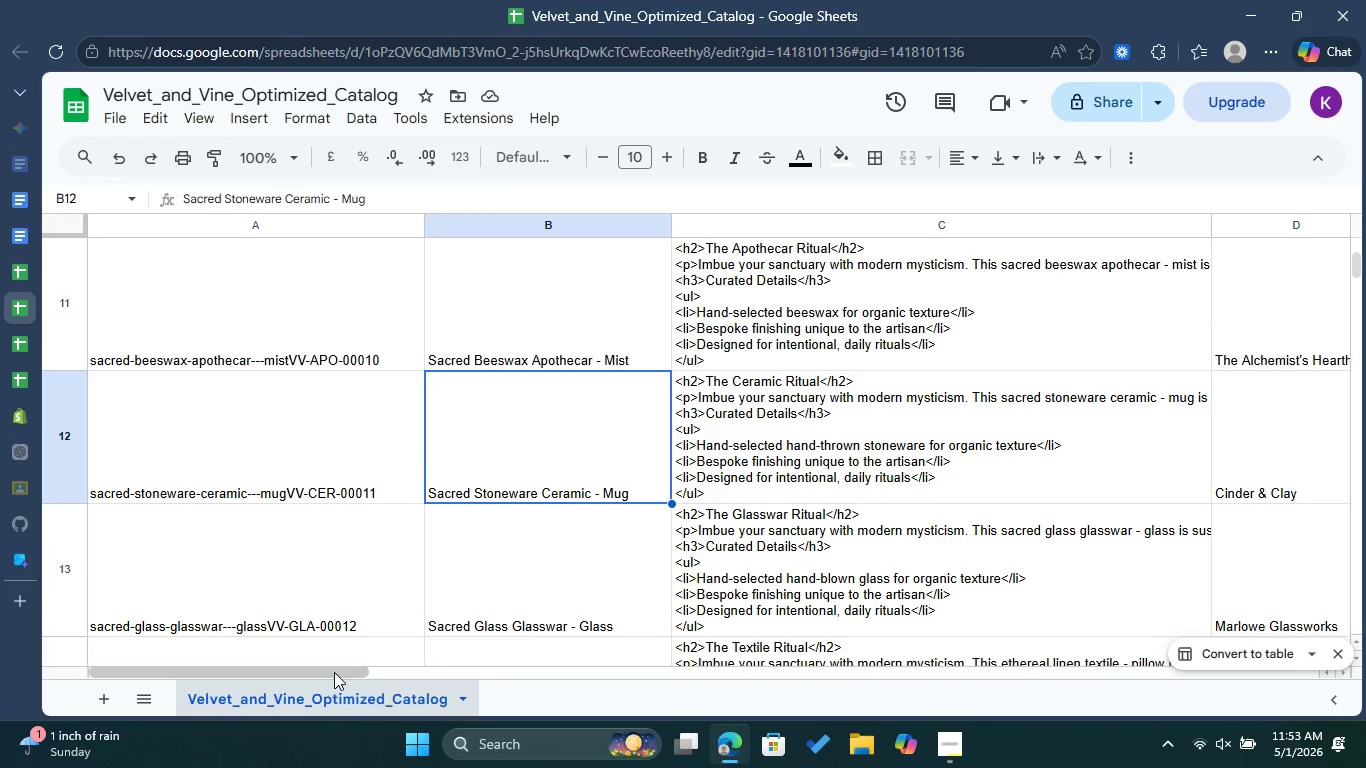 
left_click_drag(start_coordinate=[336, 669], to_coordinate=[421, 675])
 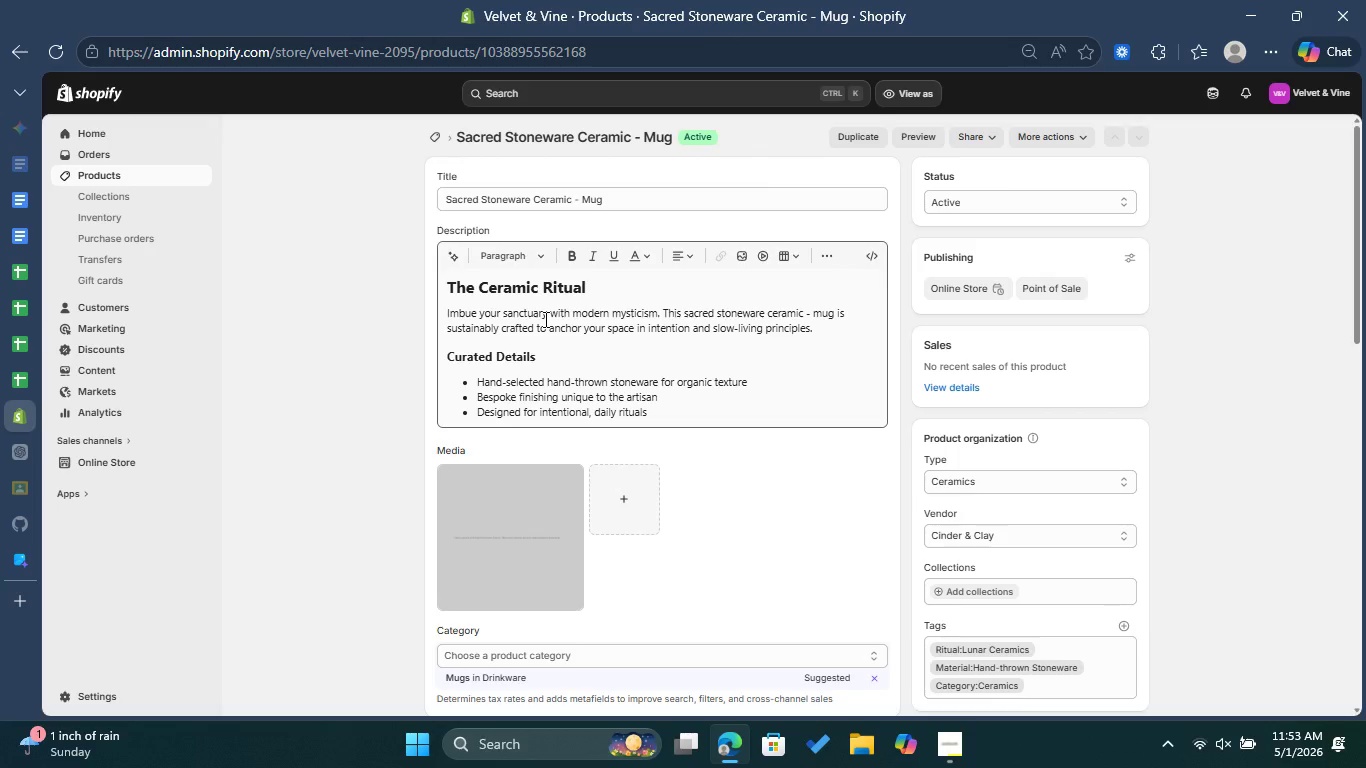 
wait(10.02)
 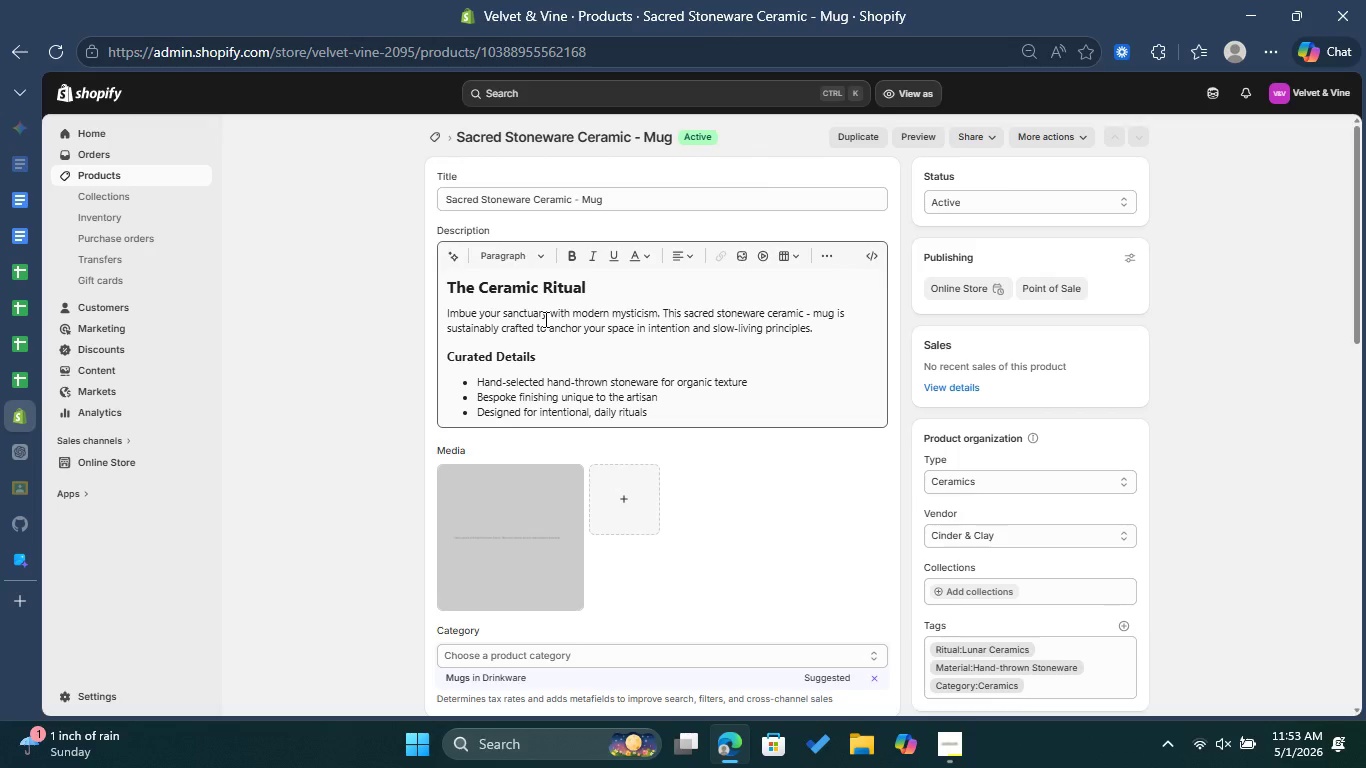 
left_click([15, 310])
 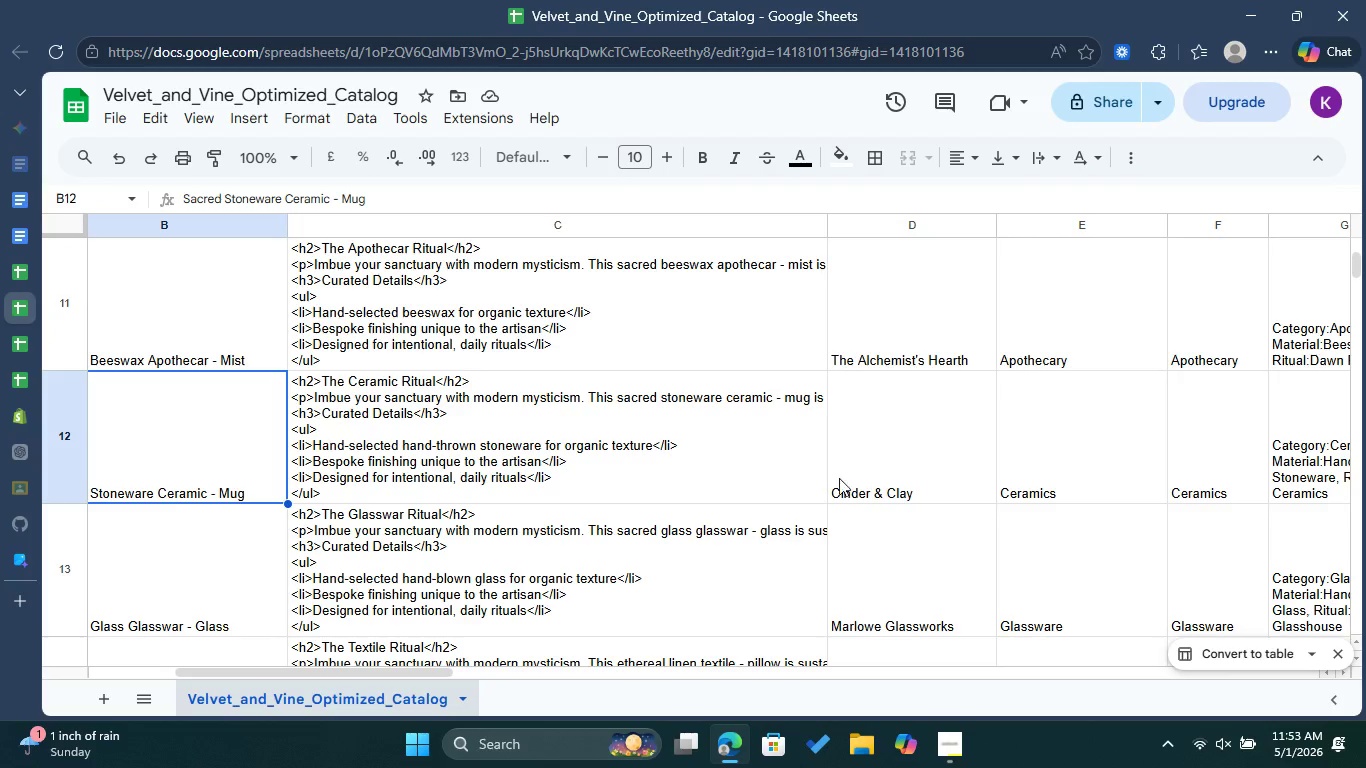 
left_click([846, 478])
 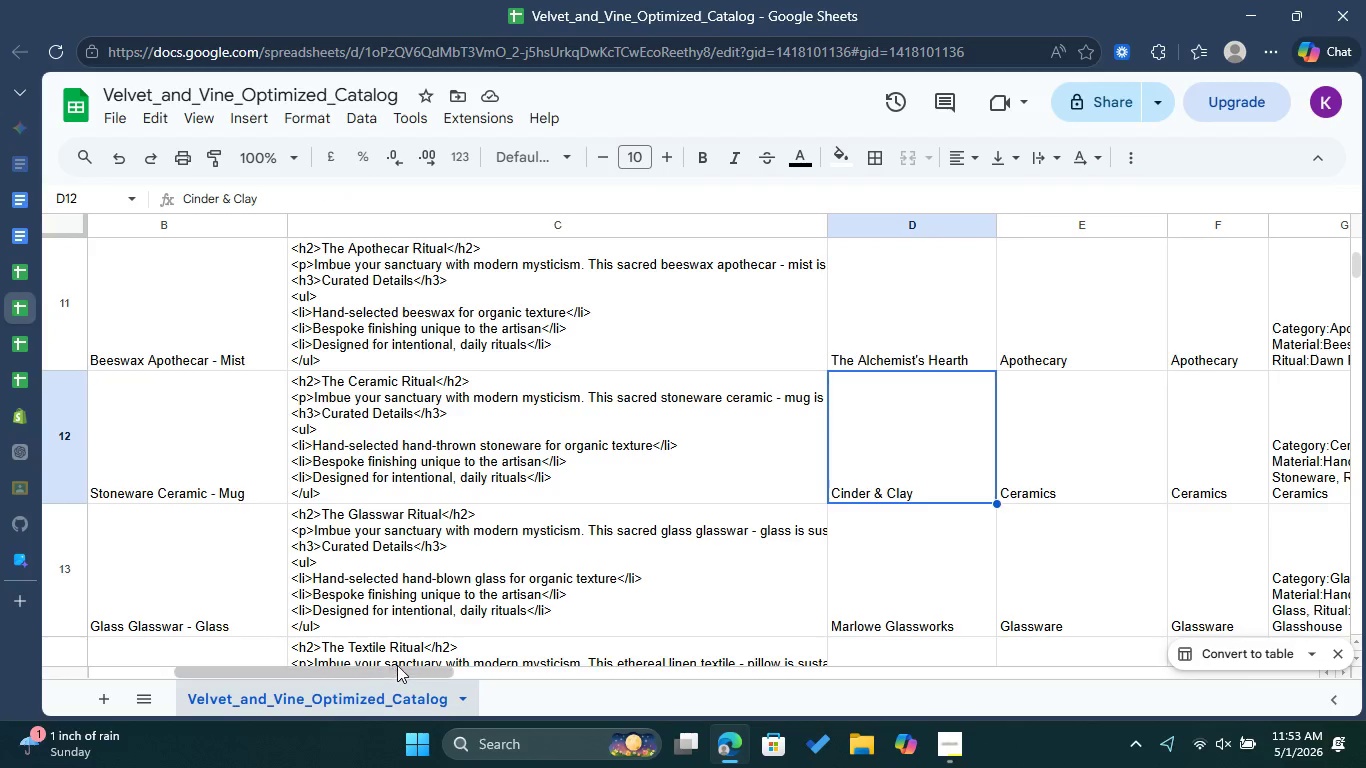 
left_click_drag(start_coordinate=[397, 664], to_coordinate=[441, 666])
 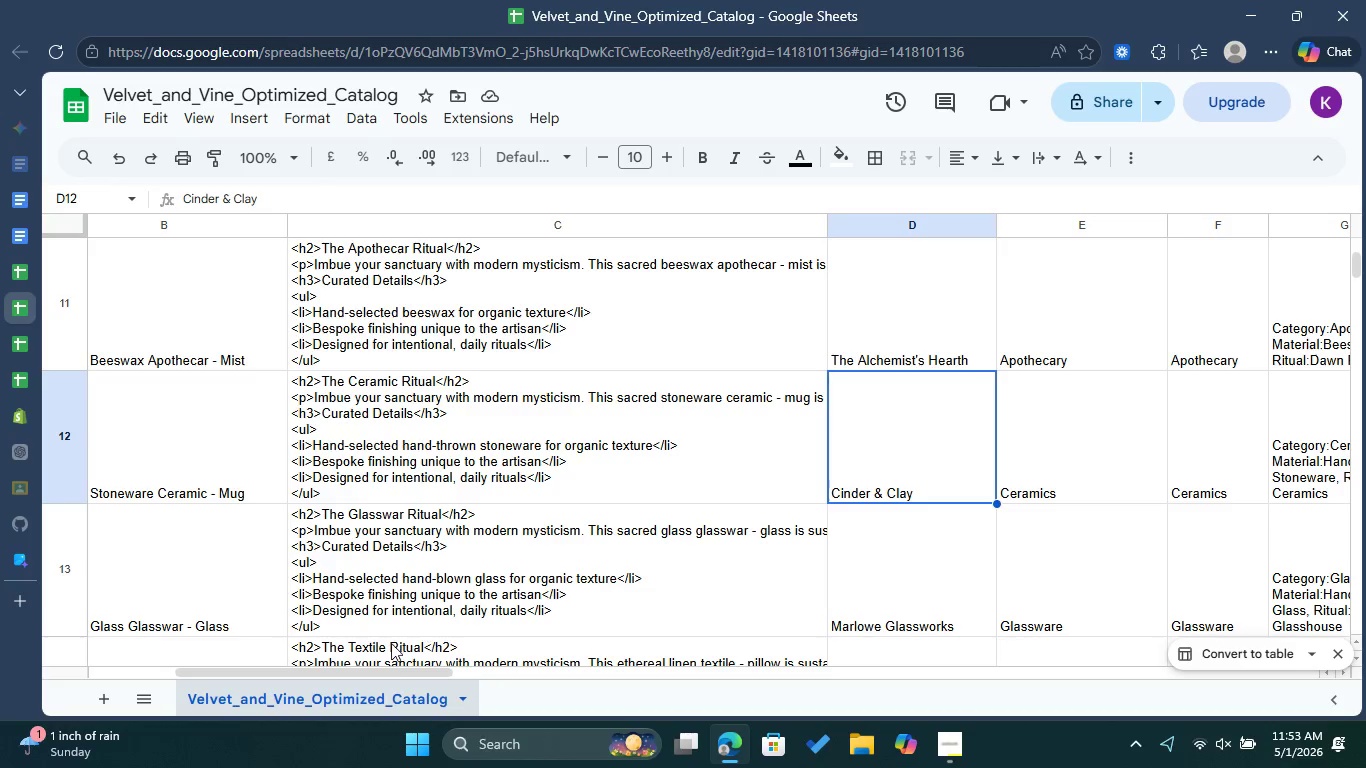 
left_click_drag(start_coordinate=[396, 671], to_coordinate=[494, 683])
 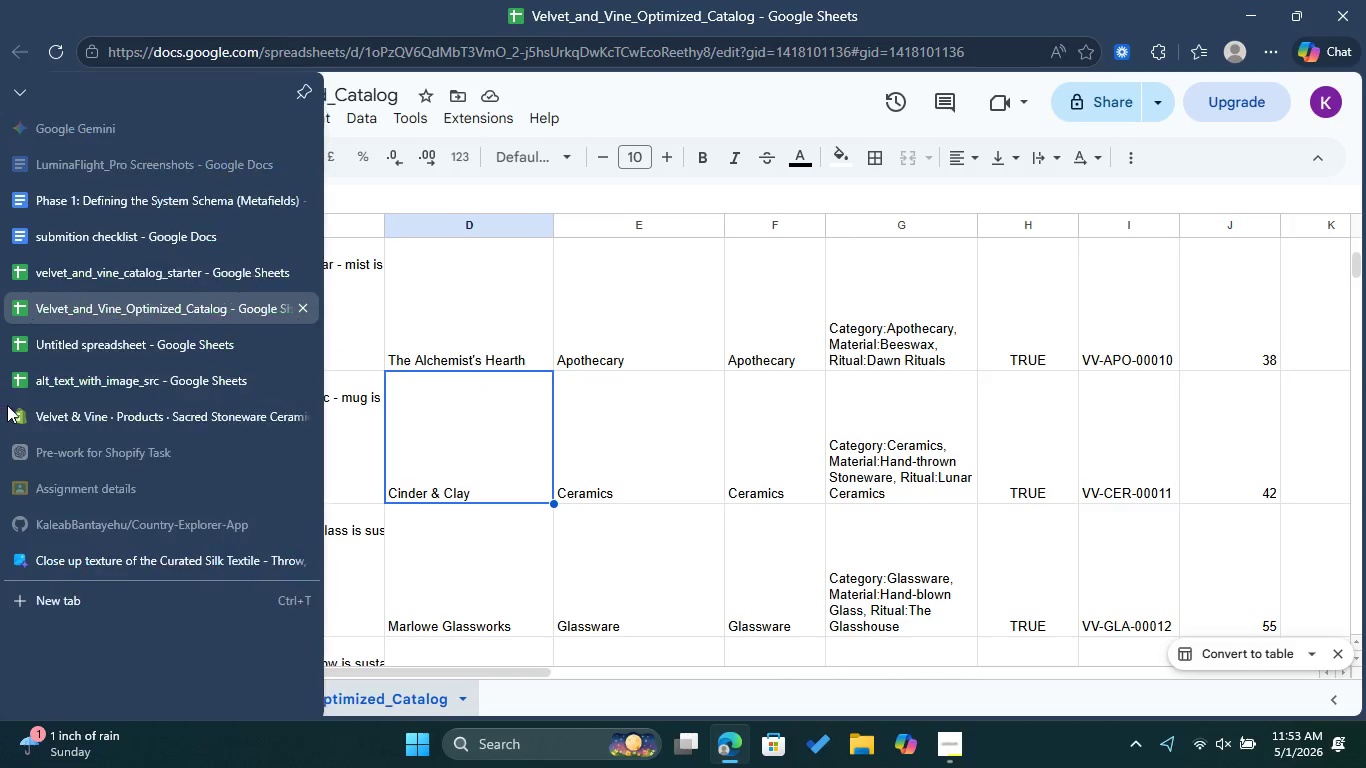 
left_click([8, 409])
 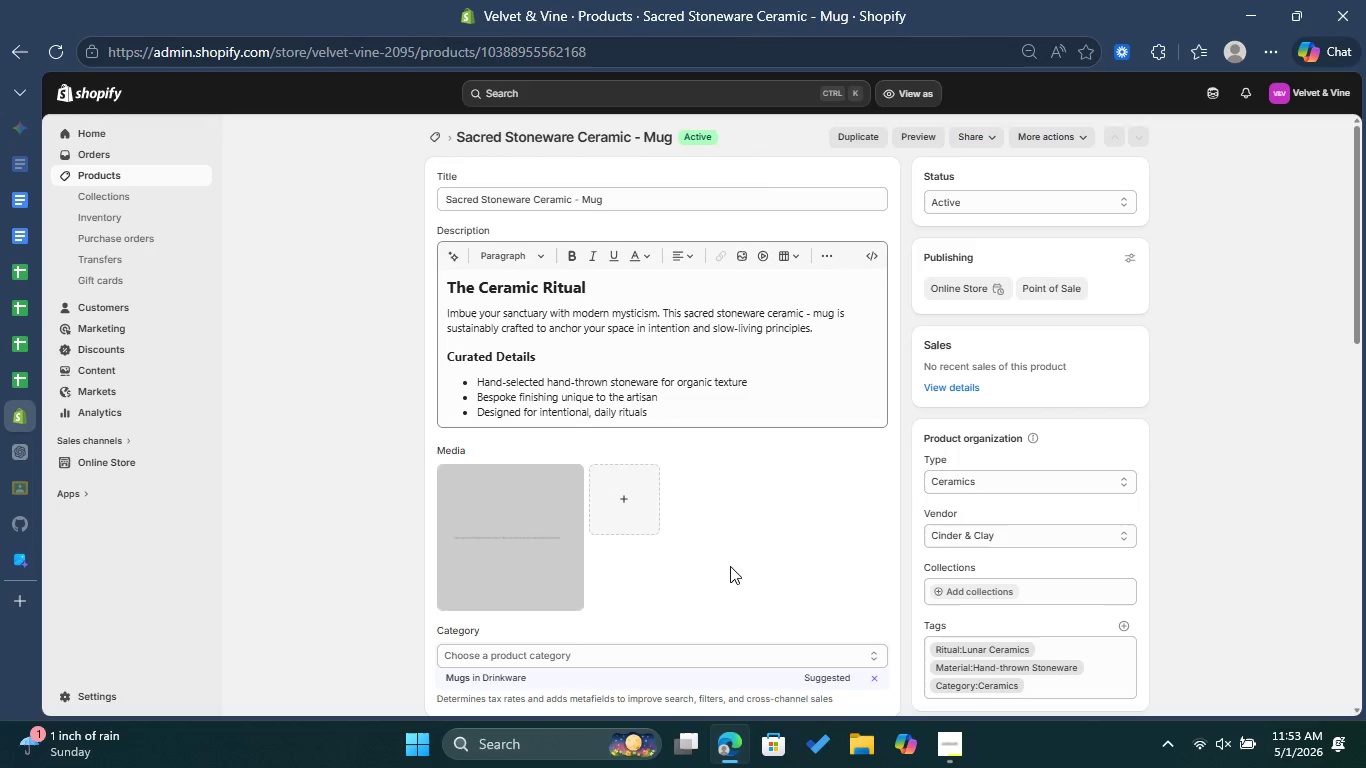 
left_click([12, 311])
 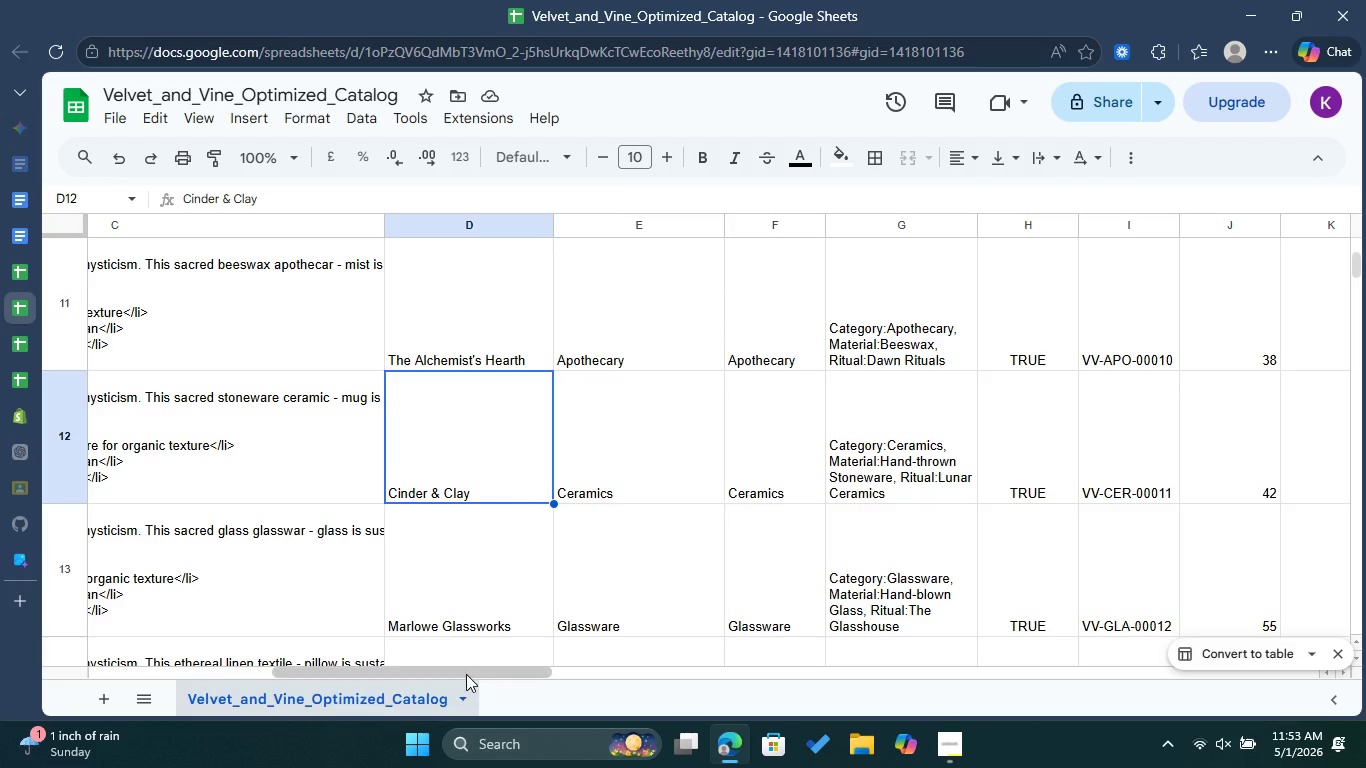 
left_click_drag(start_coordinate=[469, 672], to_coordinate=[575, 678])
 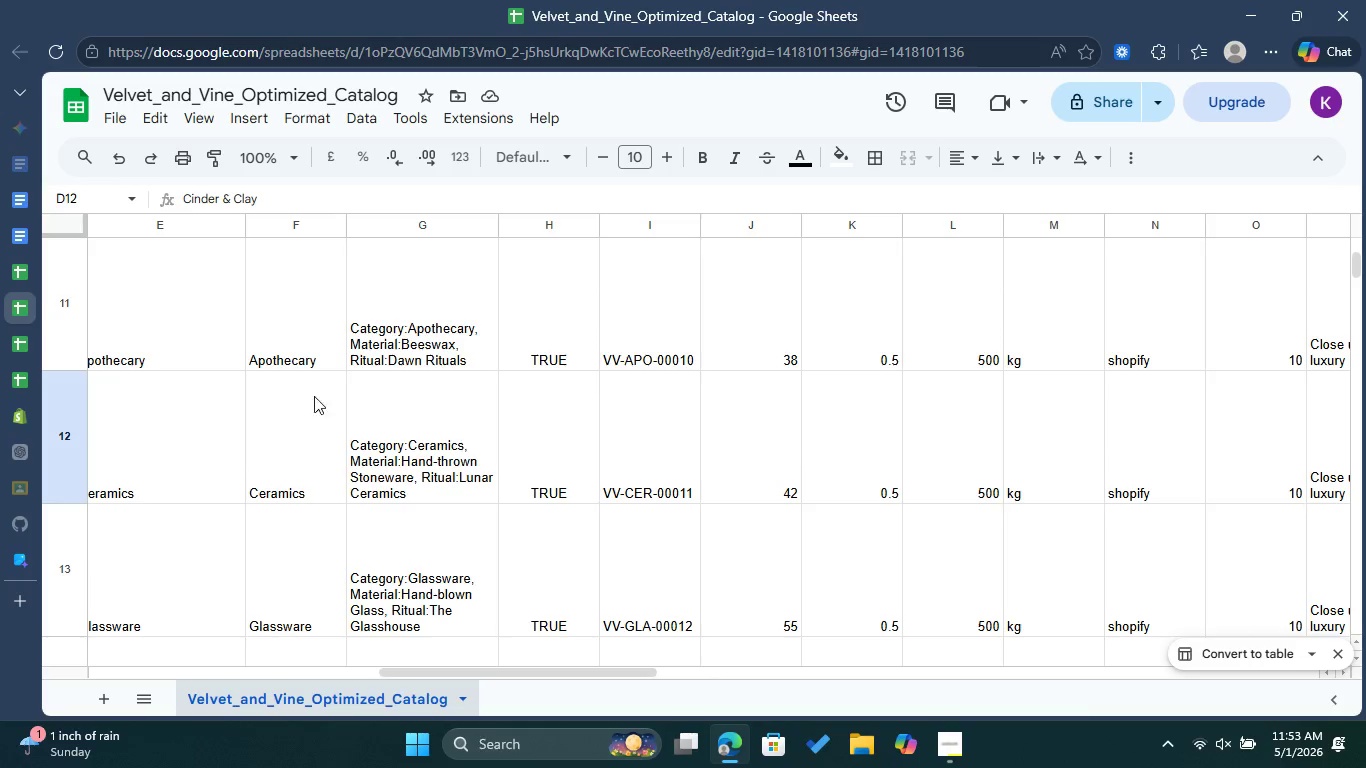 
mouse_move([44, 412])
 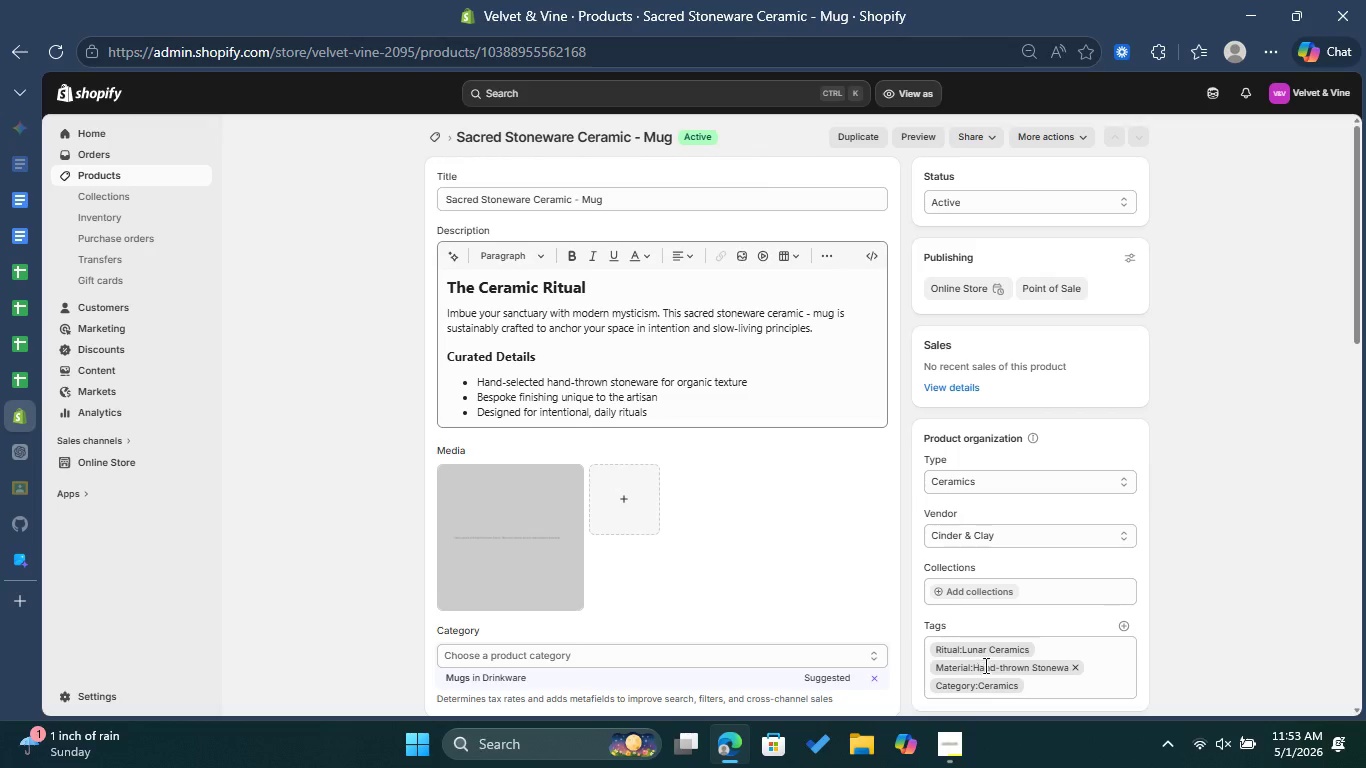 
left_click([4, 304])
 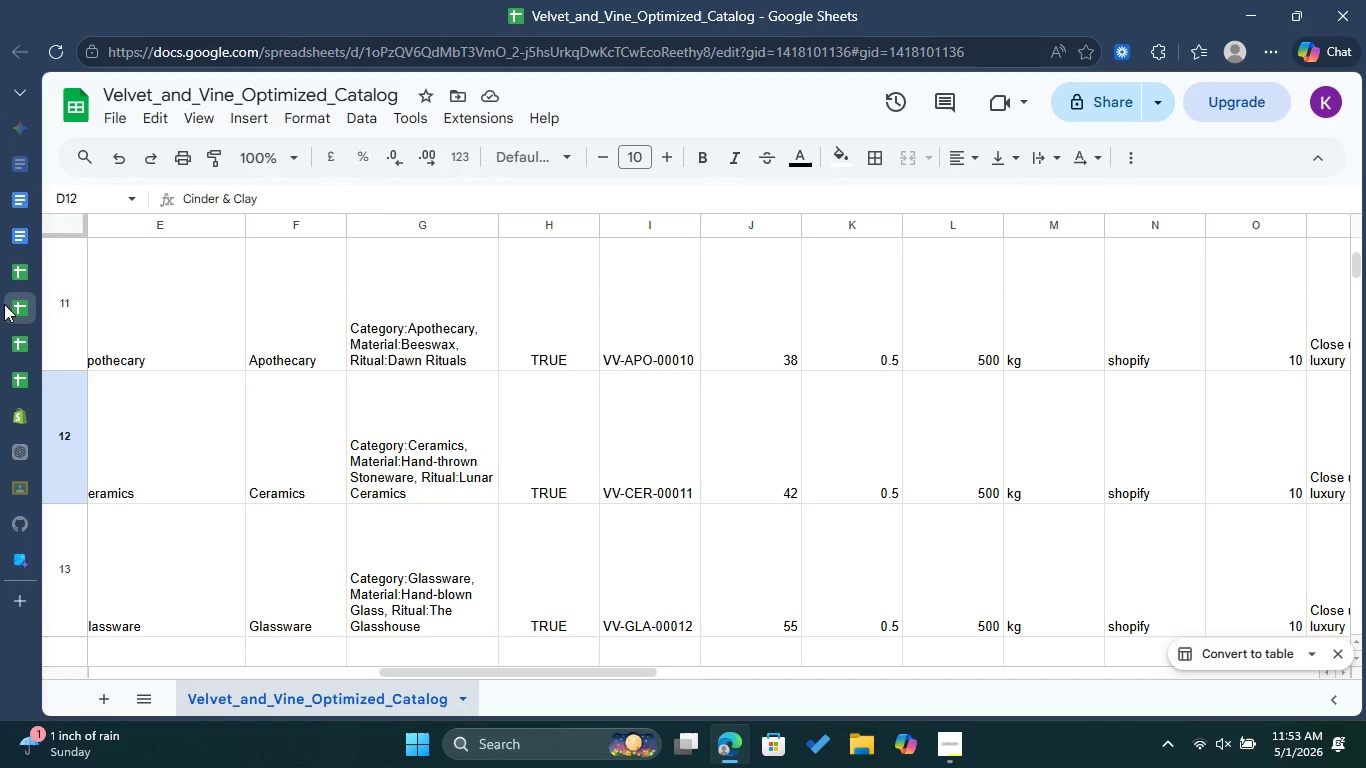 
left_click([24, 420])
 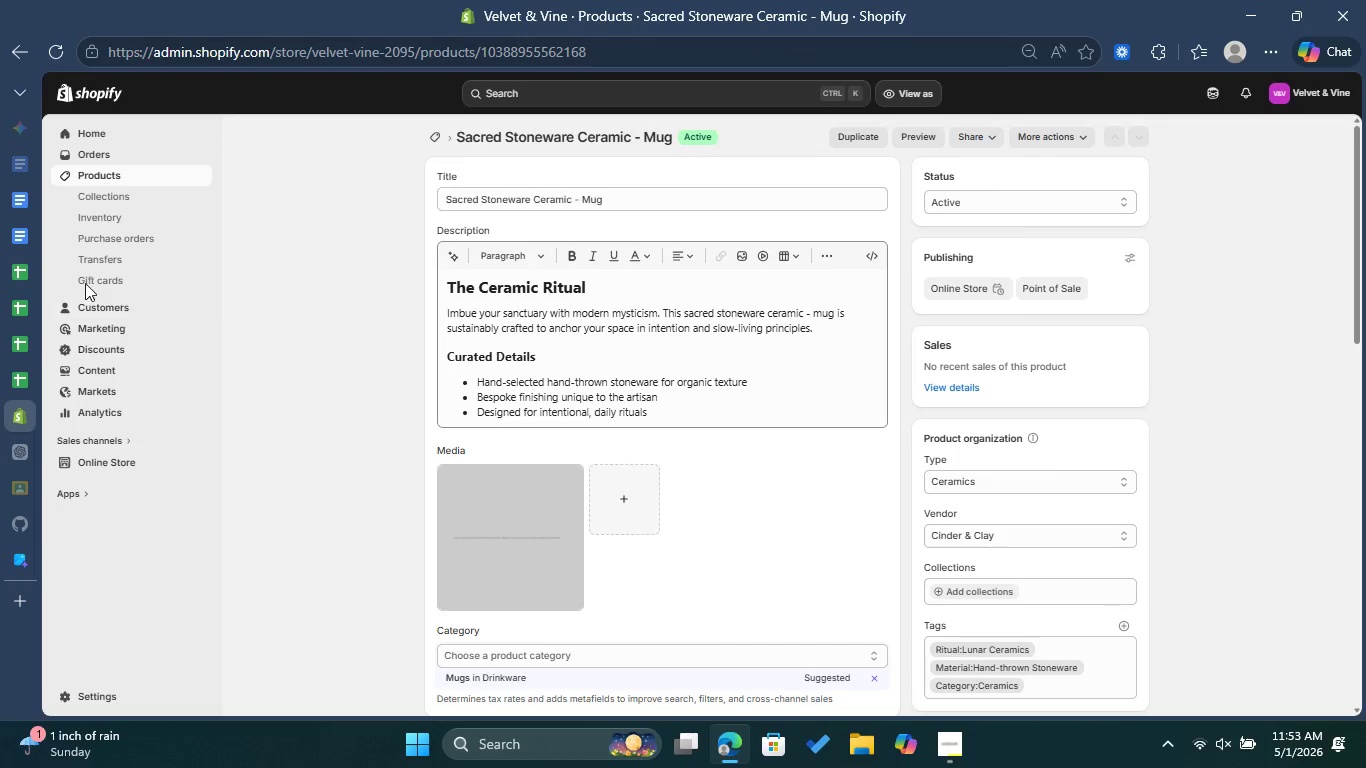 
left_click([17, 308])
 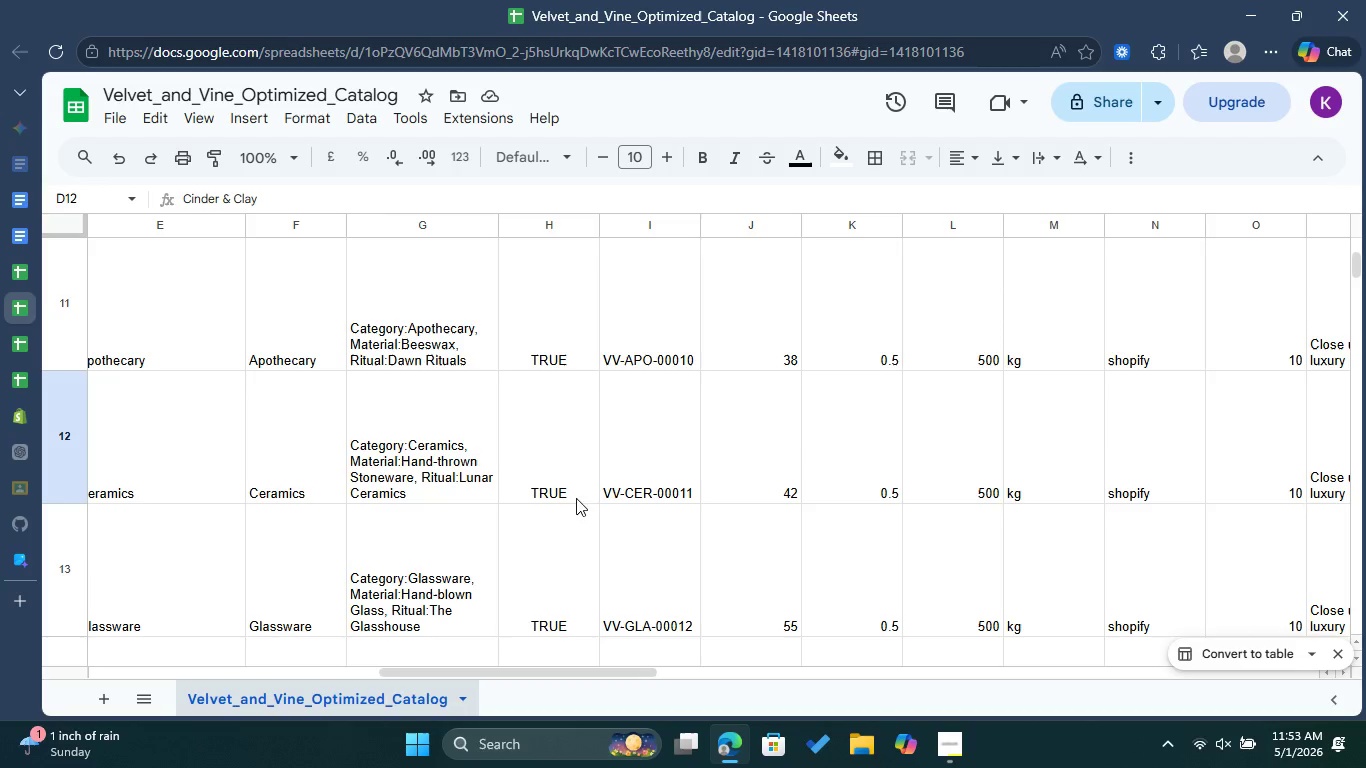 
left_click([648, 473])
 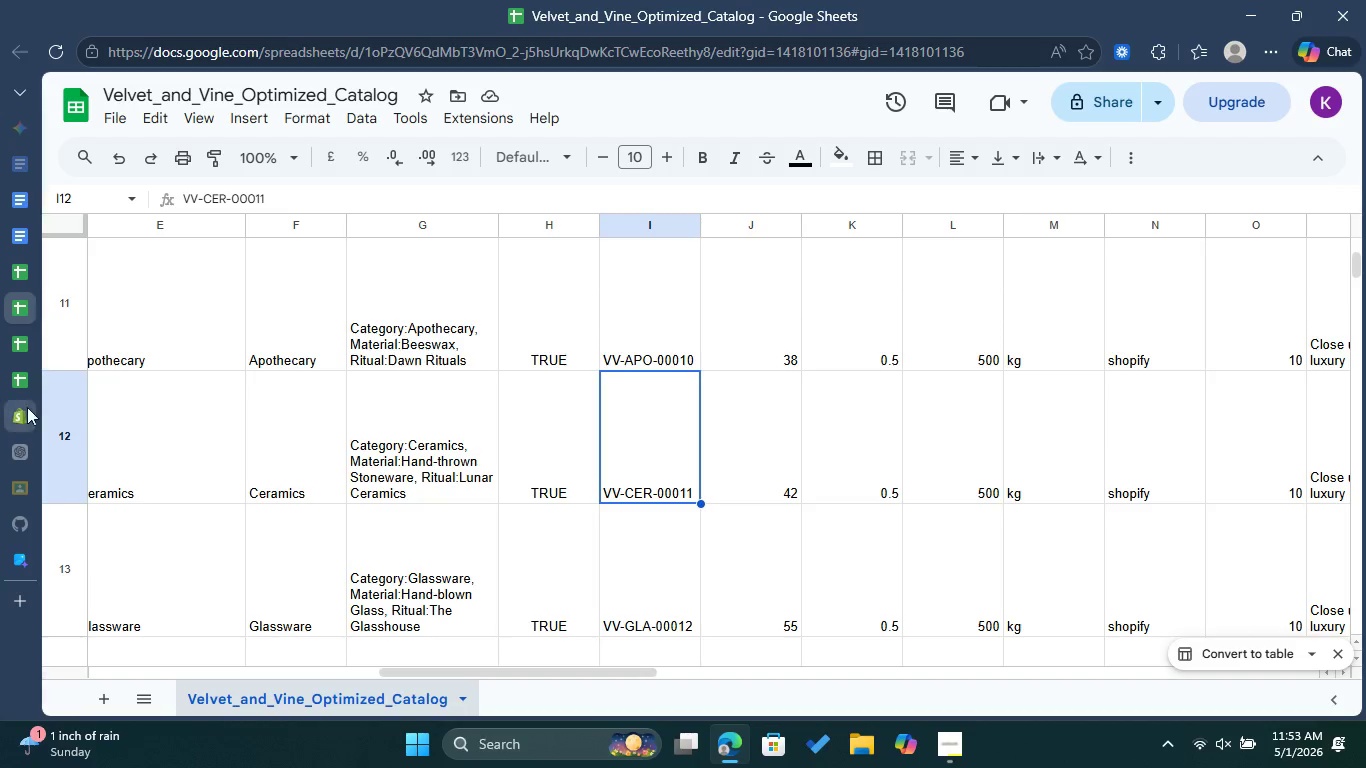 
left_click([20, 415])
 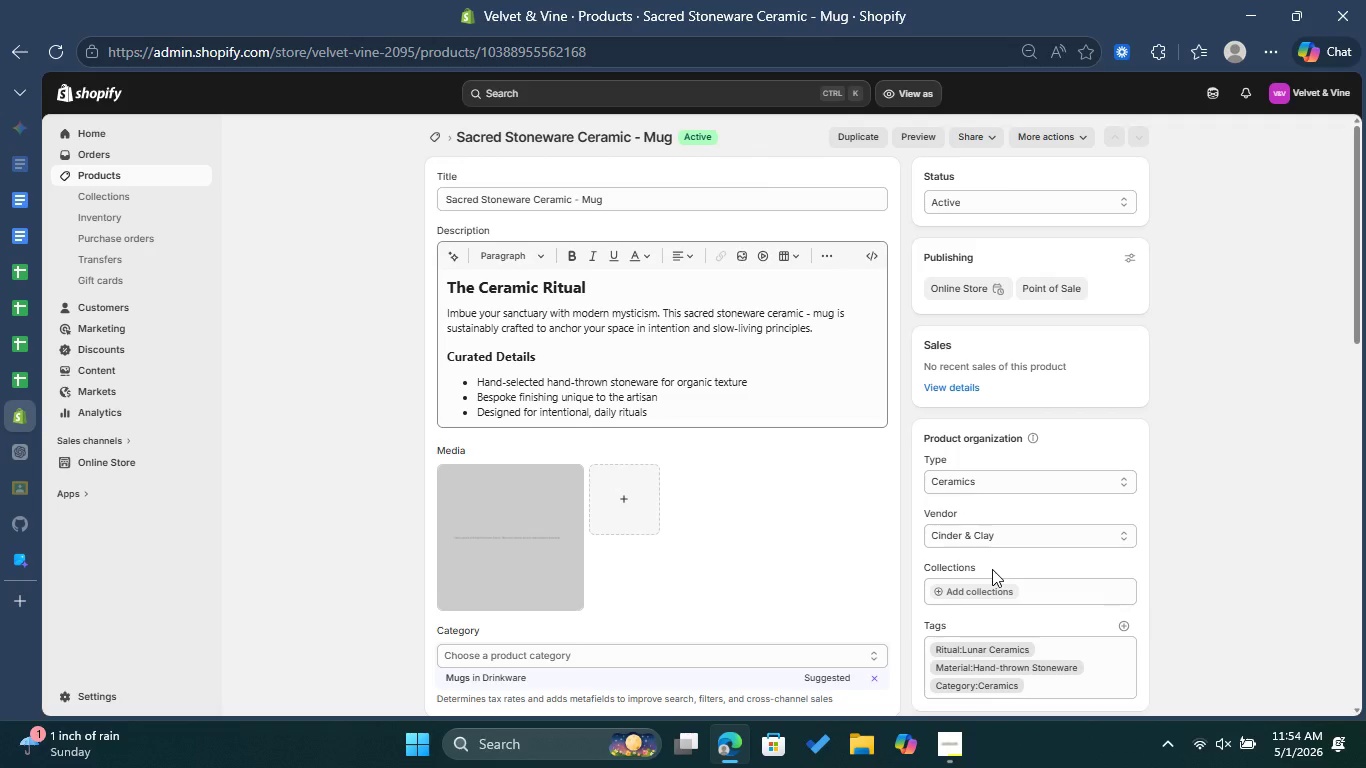 
scroll: coordinate [703, 559], scroll_direction: down, amount: 4.0
 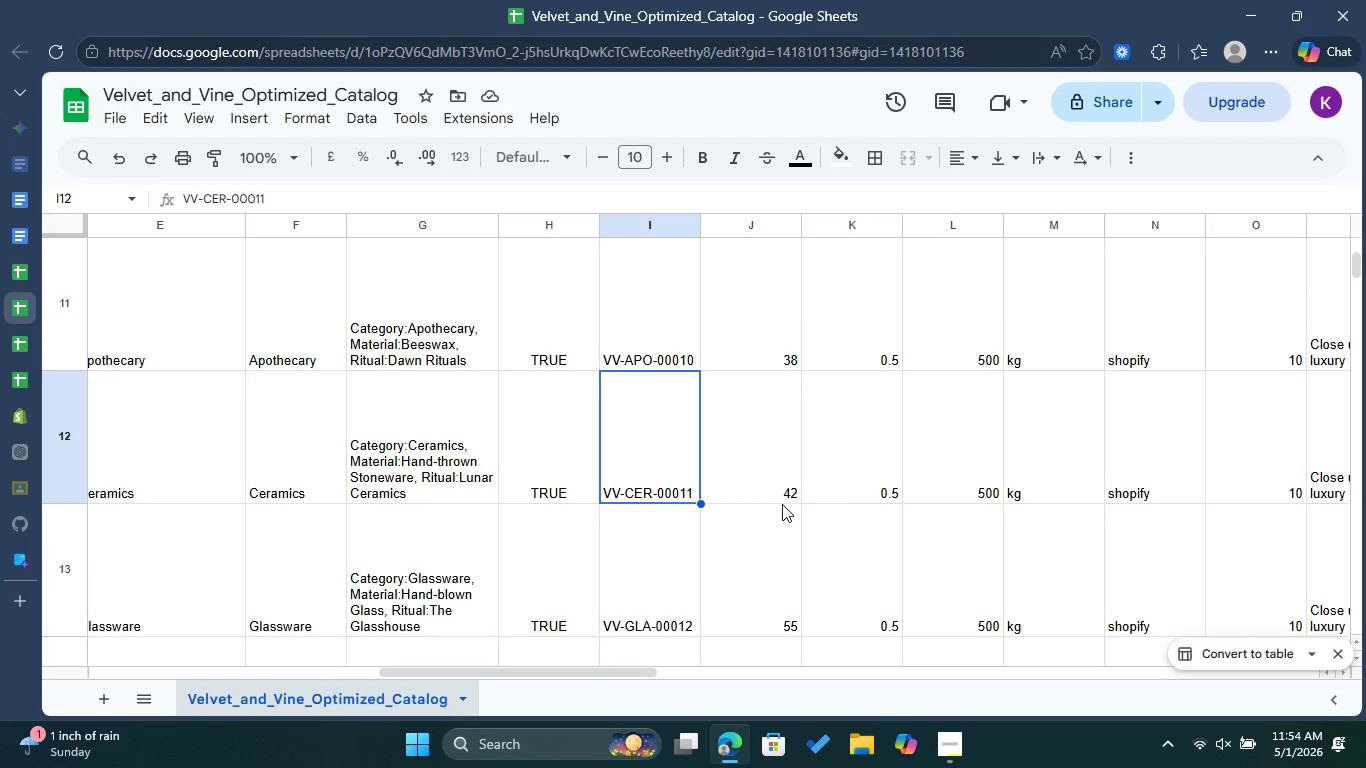 
wait(6.76)
 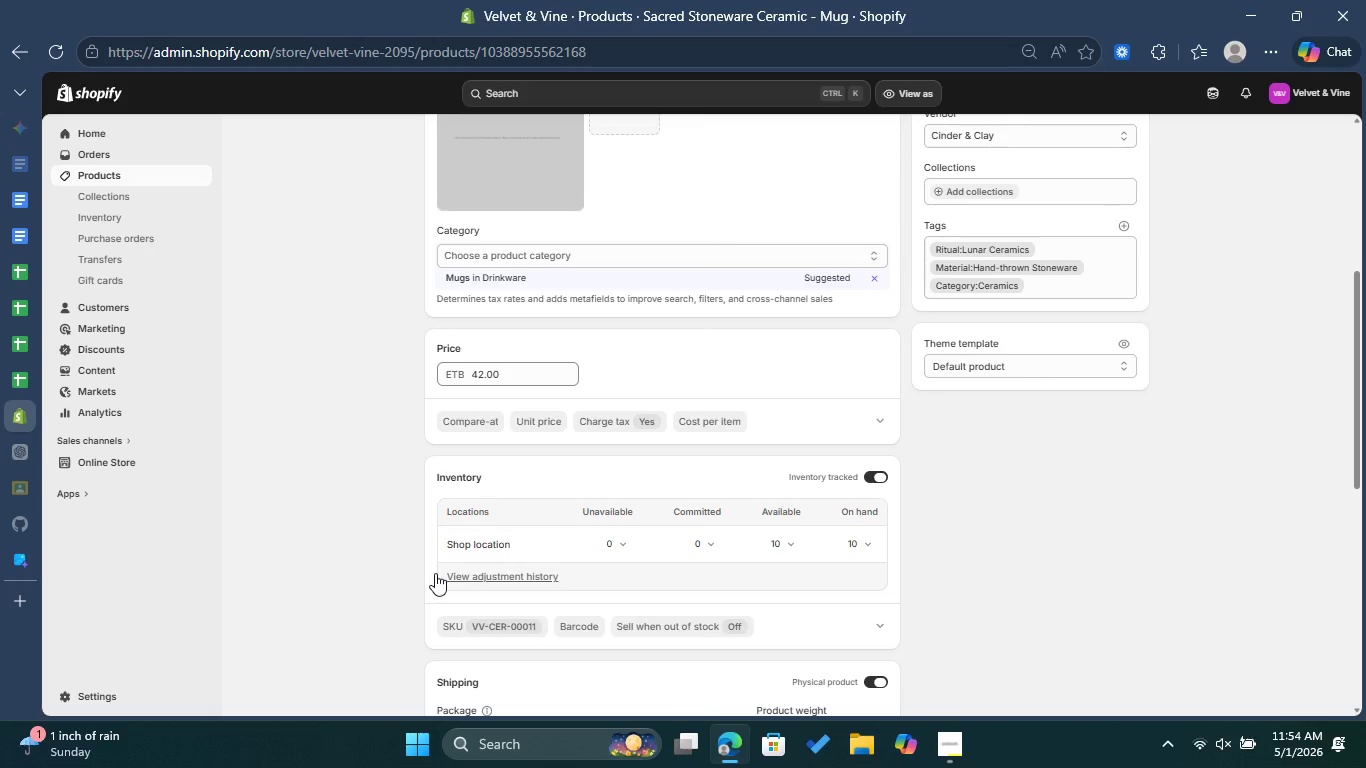 
left_click([18, 401])
 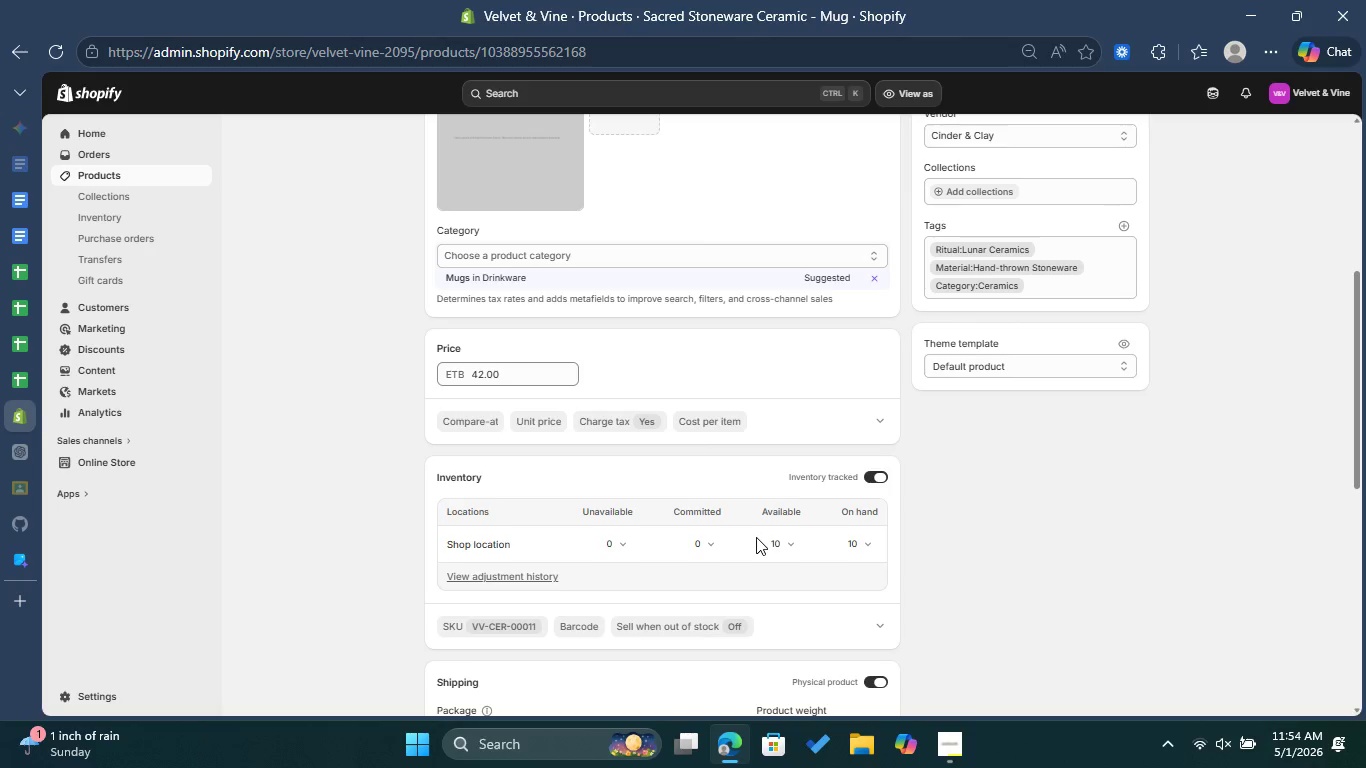 
scroll: coordinate [745, 640], scroll_direction: down, amount: 1.0
 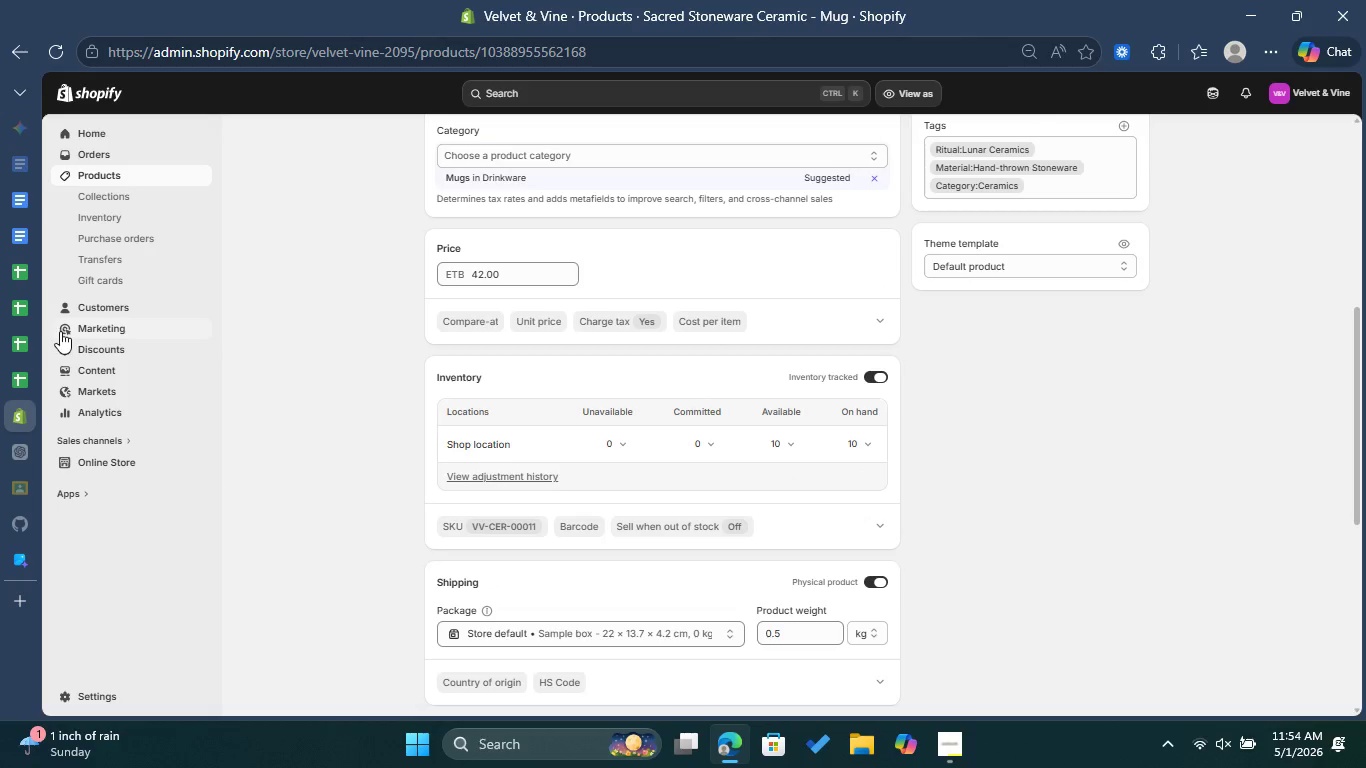 
left_click([20, 313])
 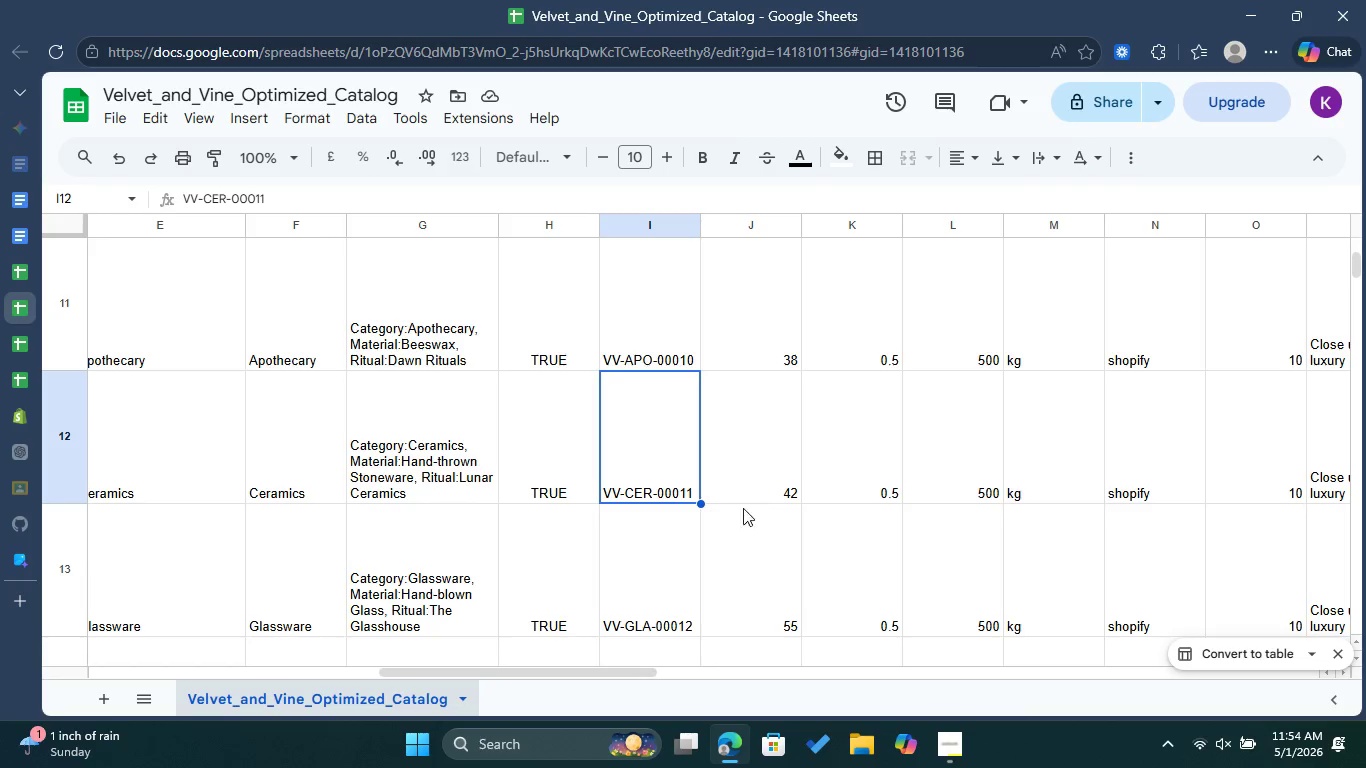 
left_click([767, 471])
 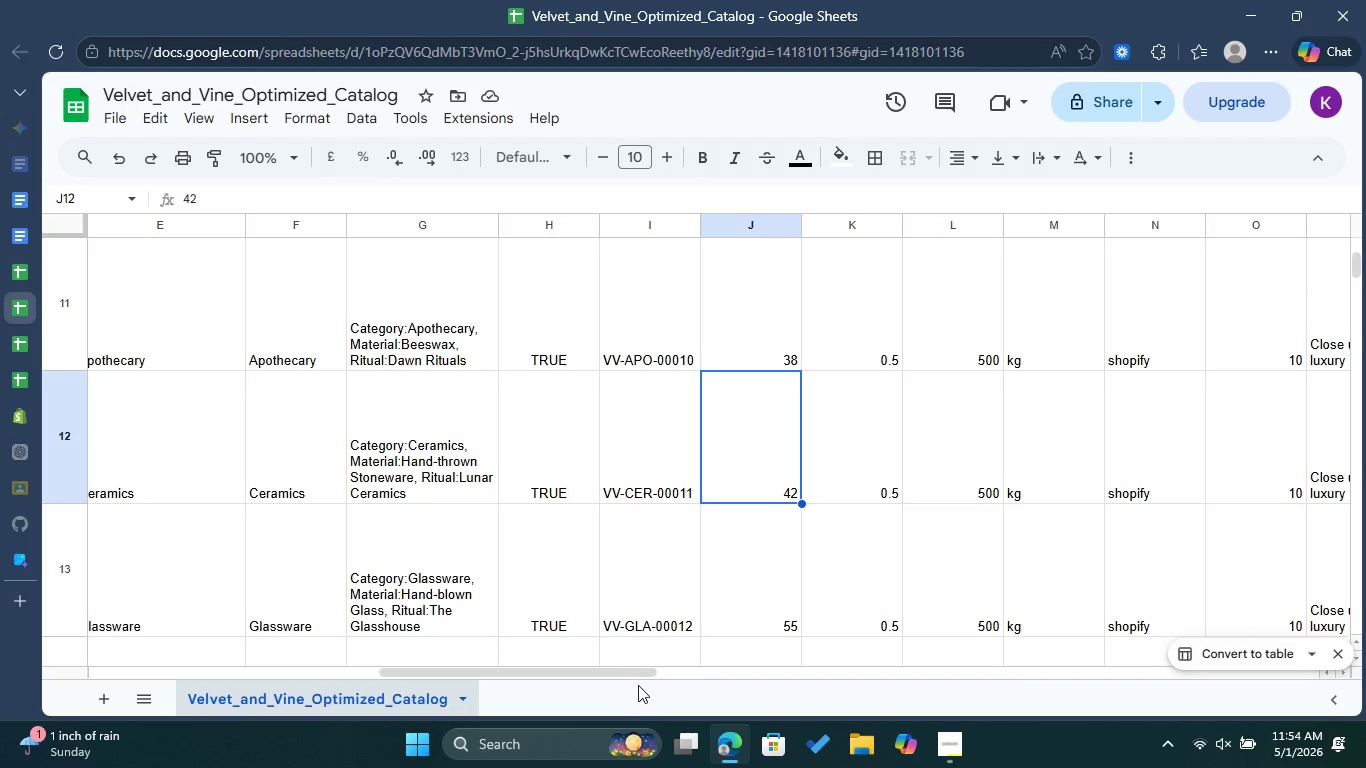 
left_click_drag(start_coordinate=[638, 674], to_coordinate=[830, 688])
 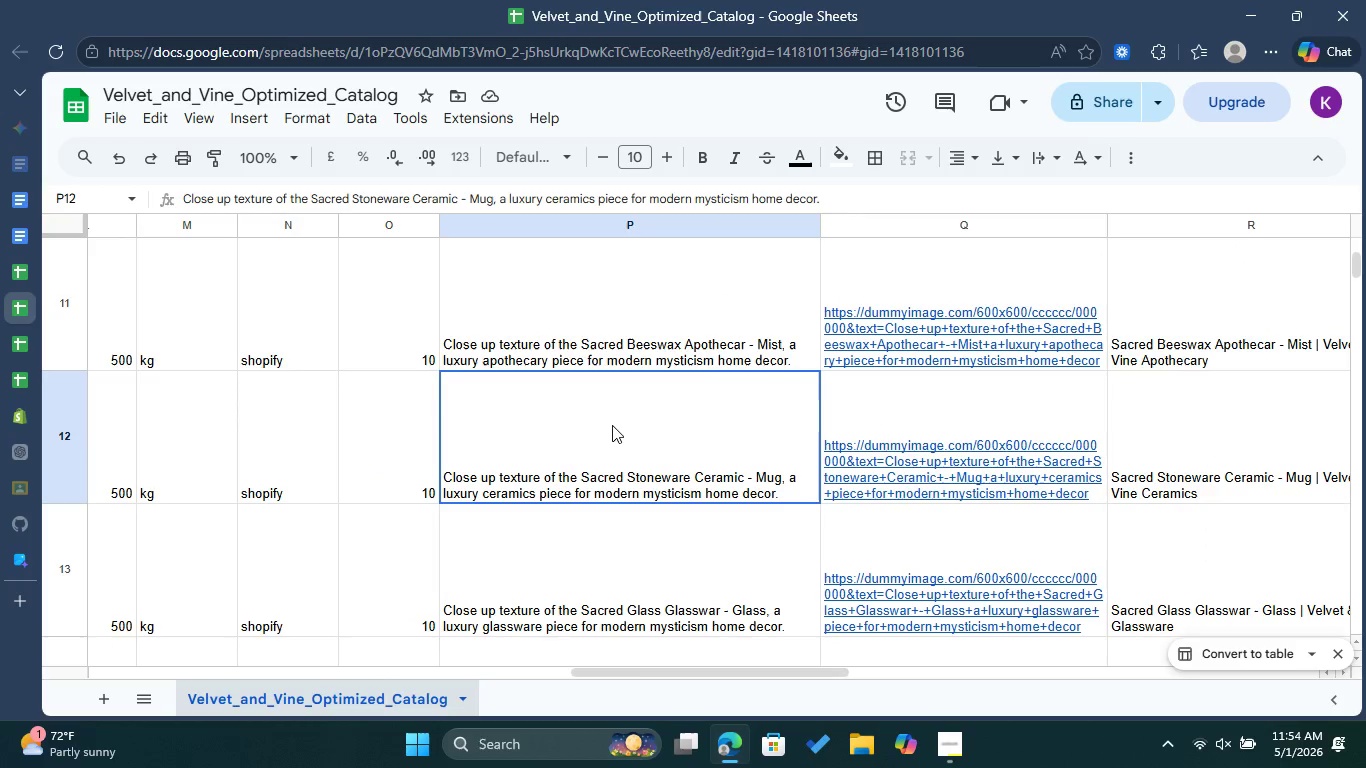 
double_click([612, 425])
 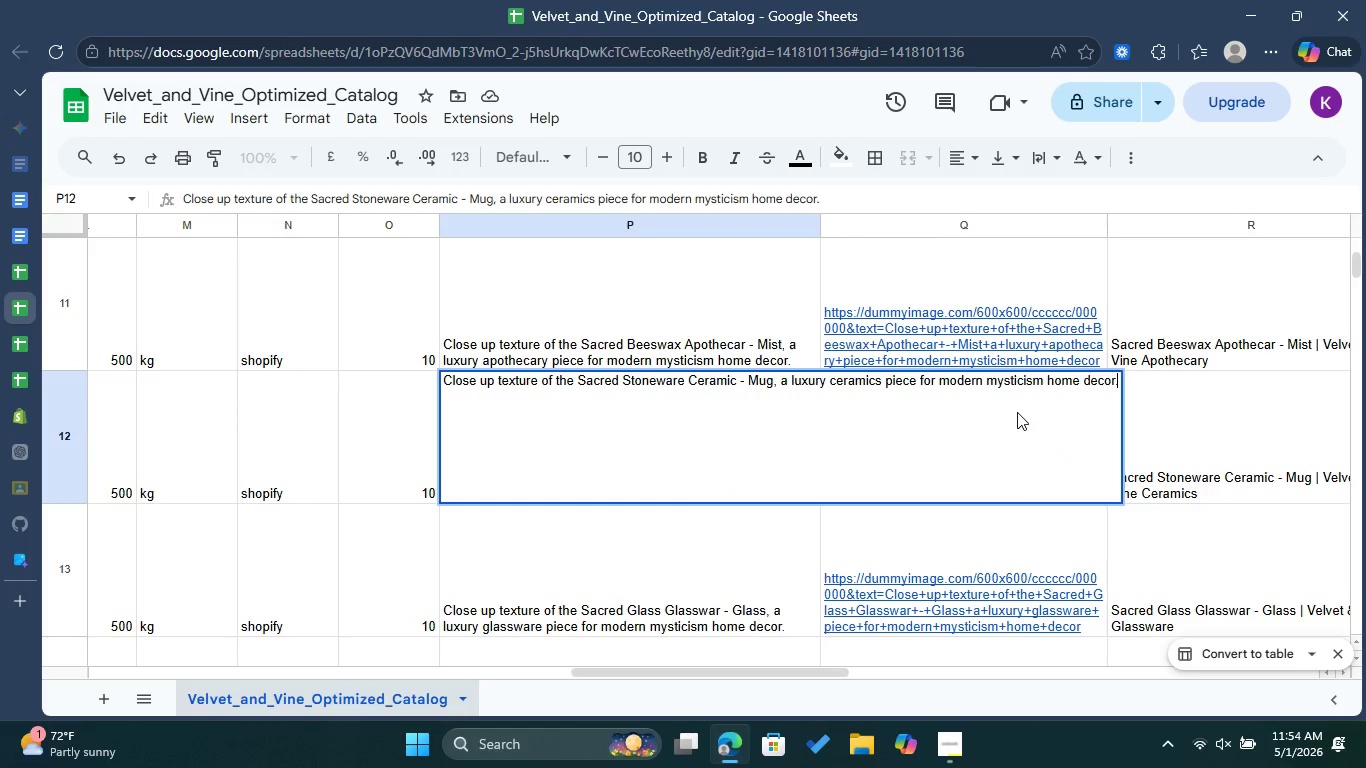 
key(Control+A)
 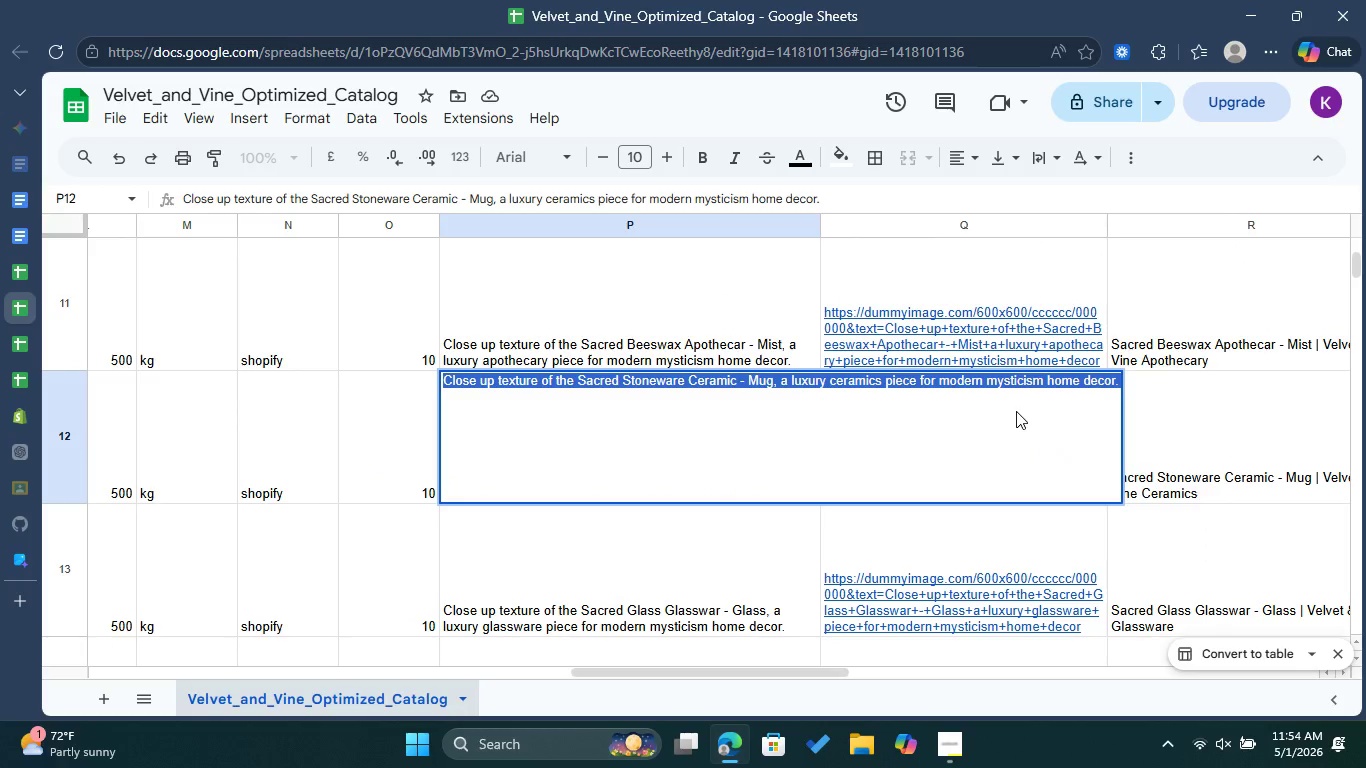 
key(Control+C)
 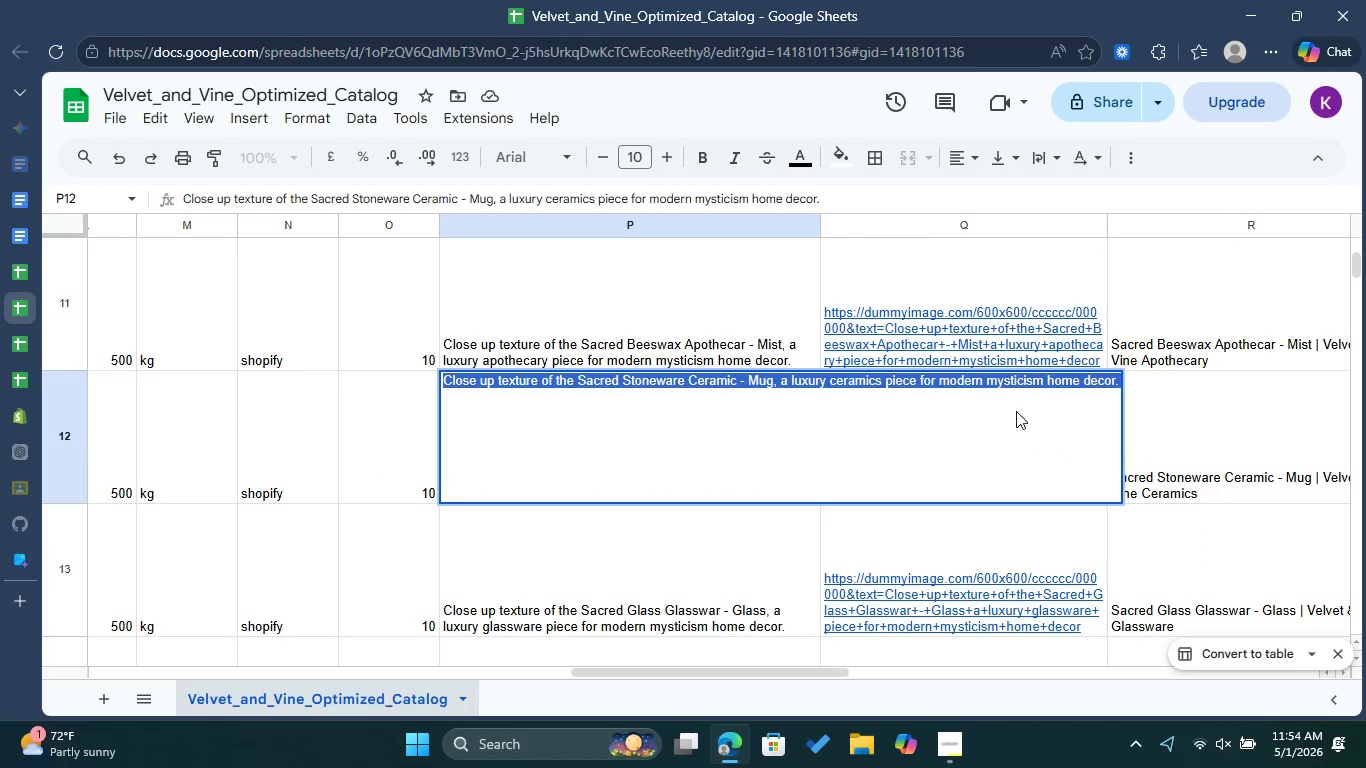 
key(Control+C)
 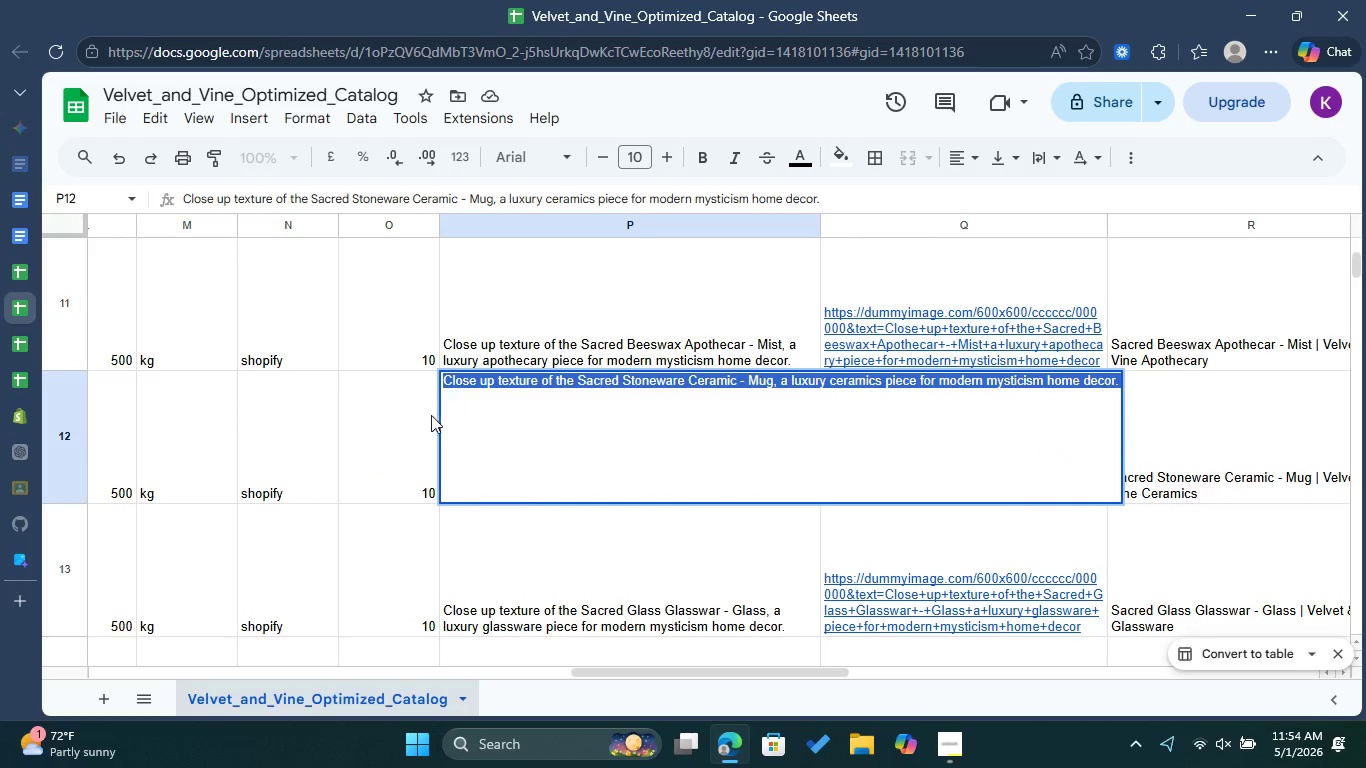 
left_click([427, 418])
 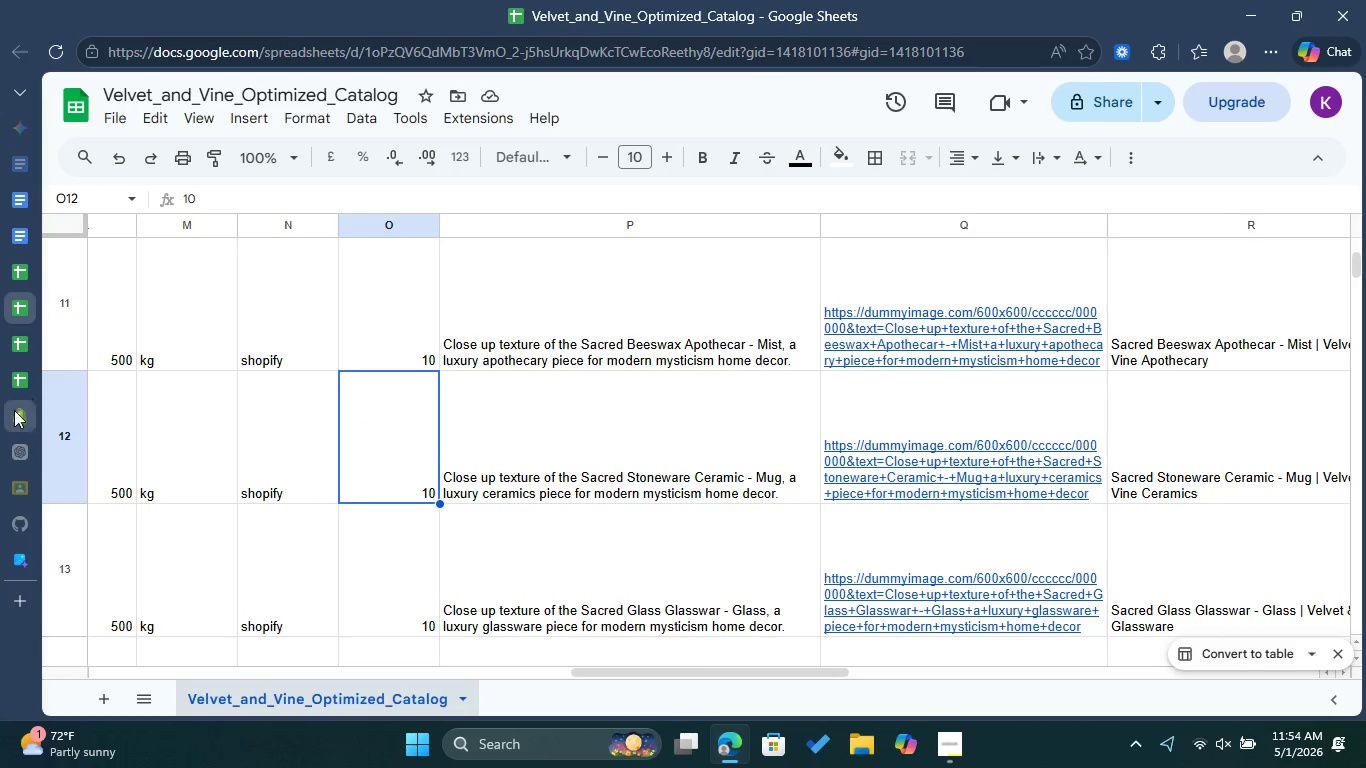 
left_click([14, 410])
 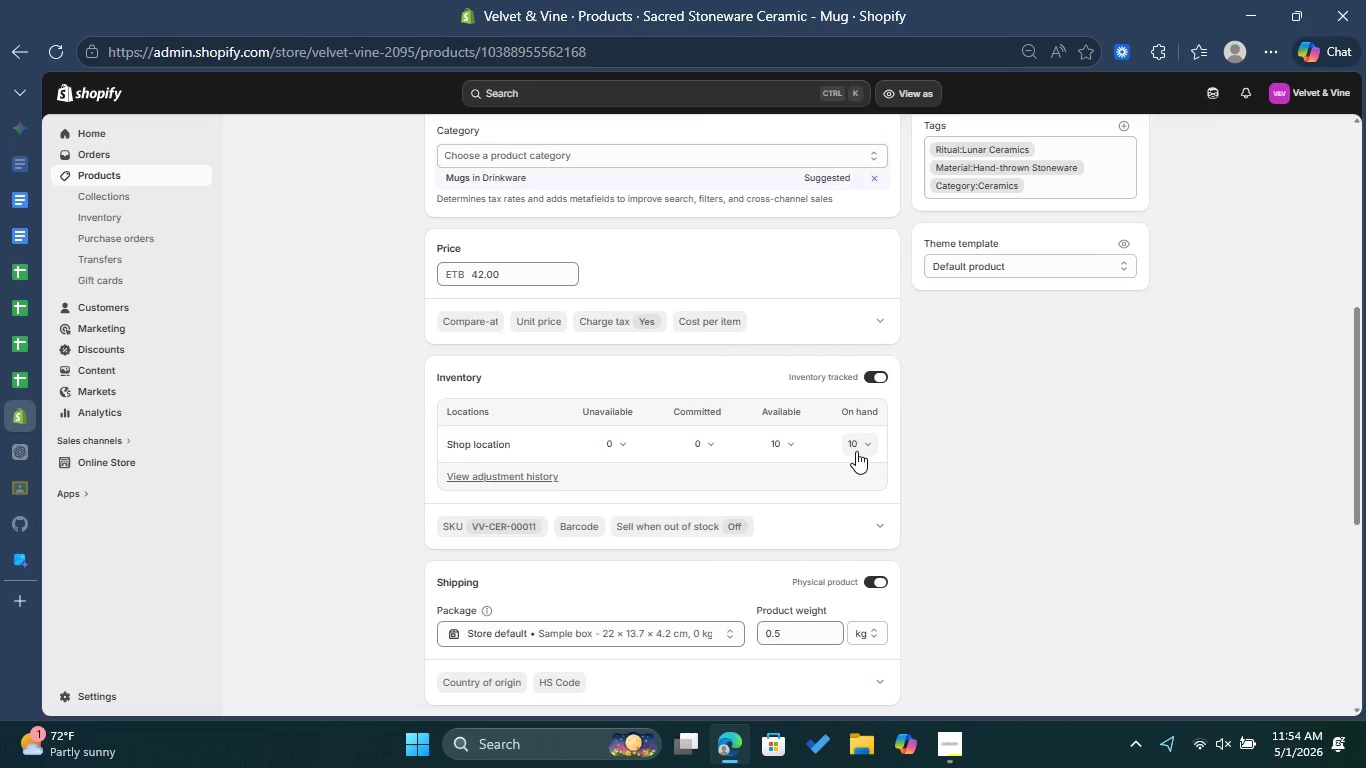 
scroll: coordinate [697, 391], scroll_direction: up, amount: 3.0
 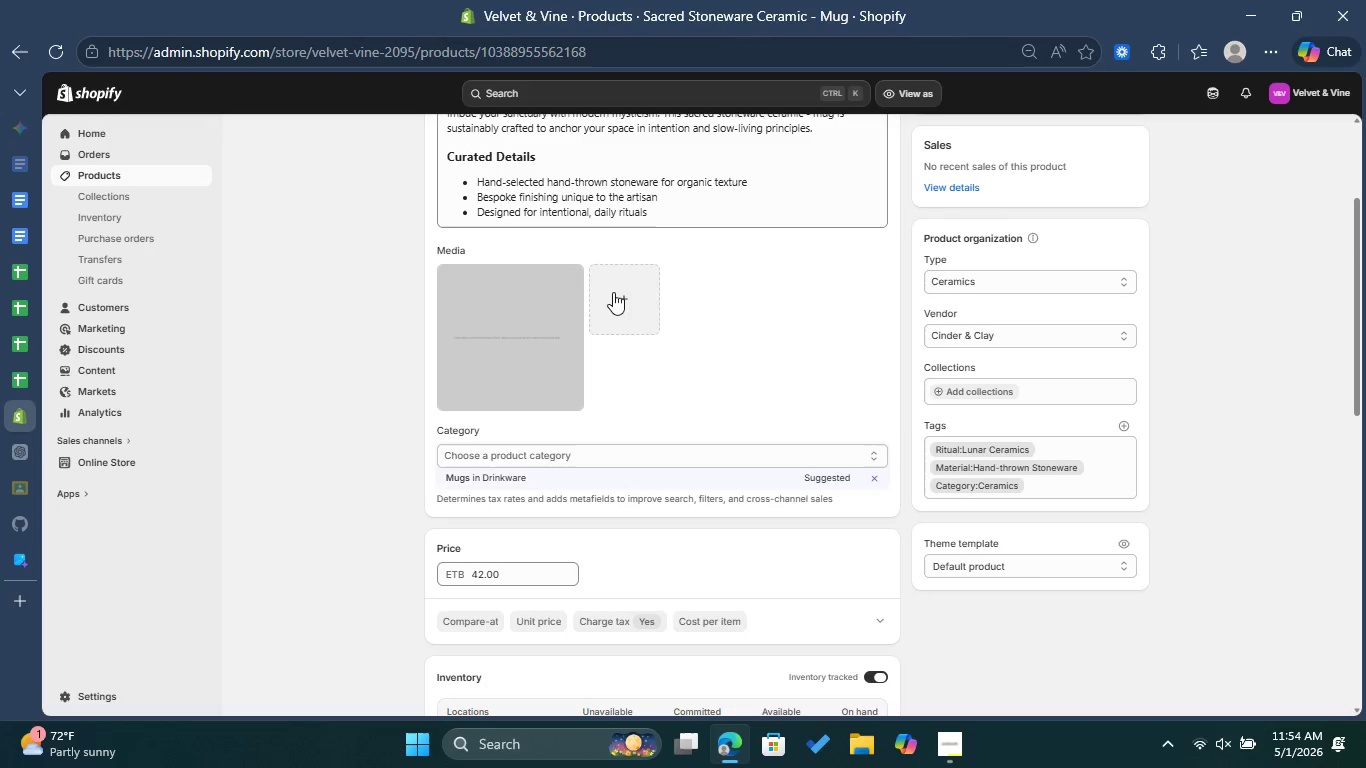 
left_click([607, 304])
 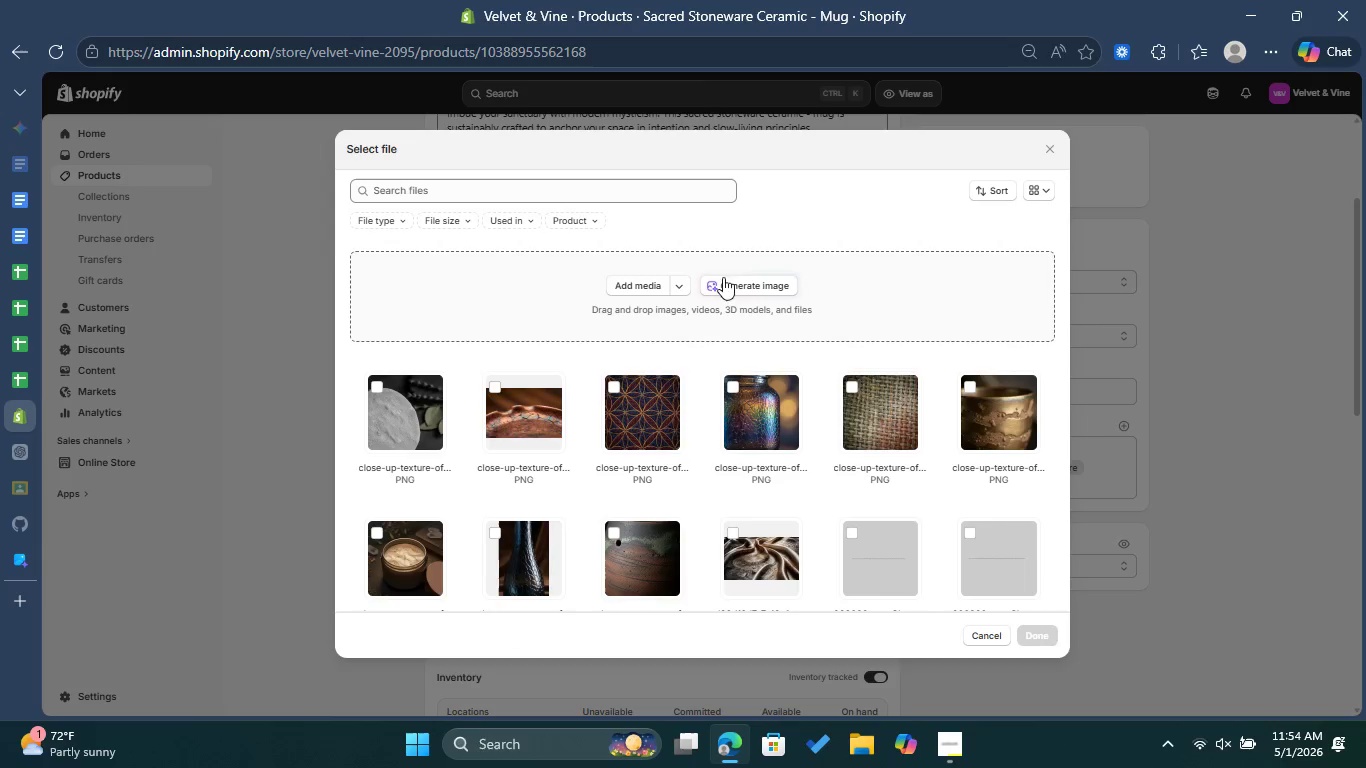 
left_click([759, 282])
 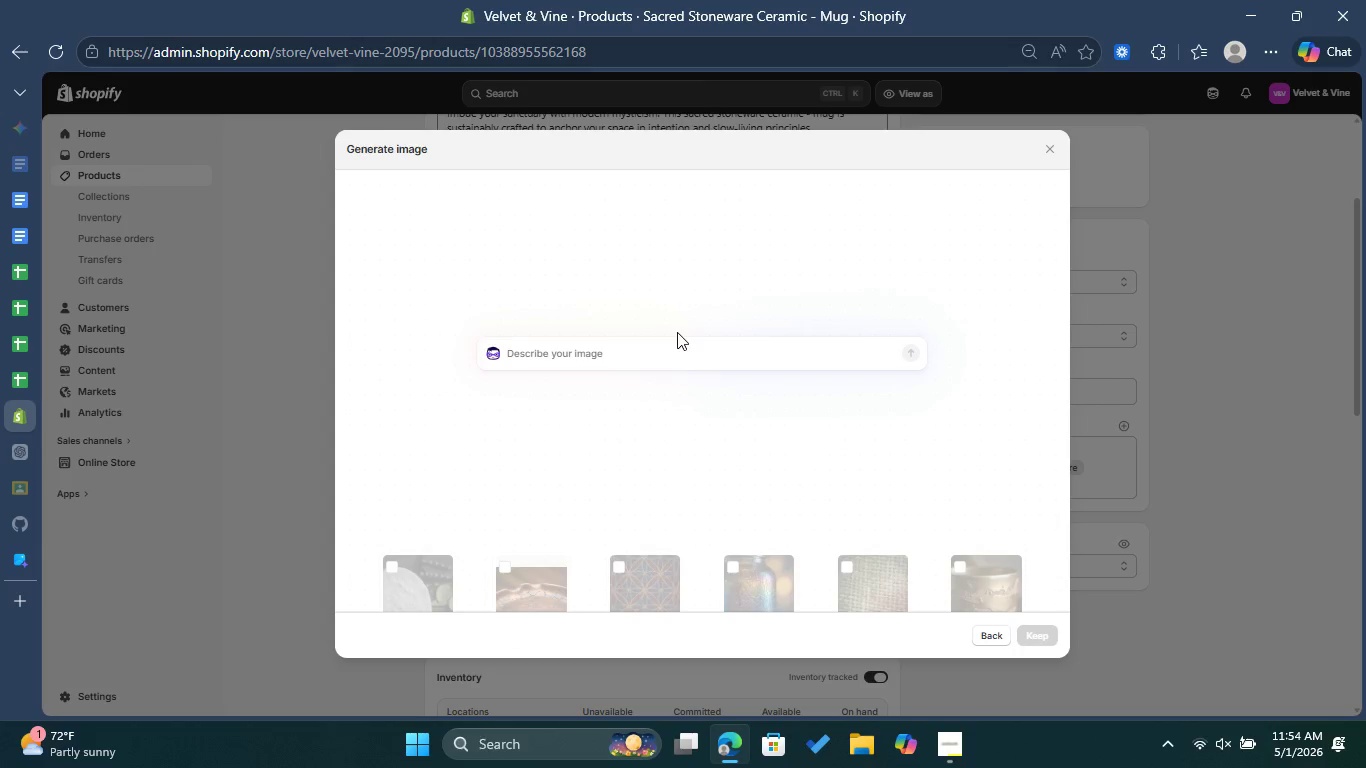 
key(Control+V)
 